 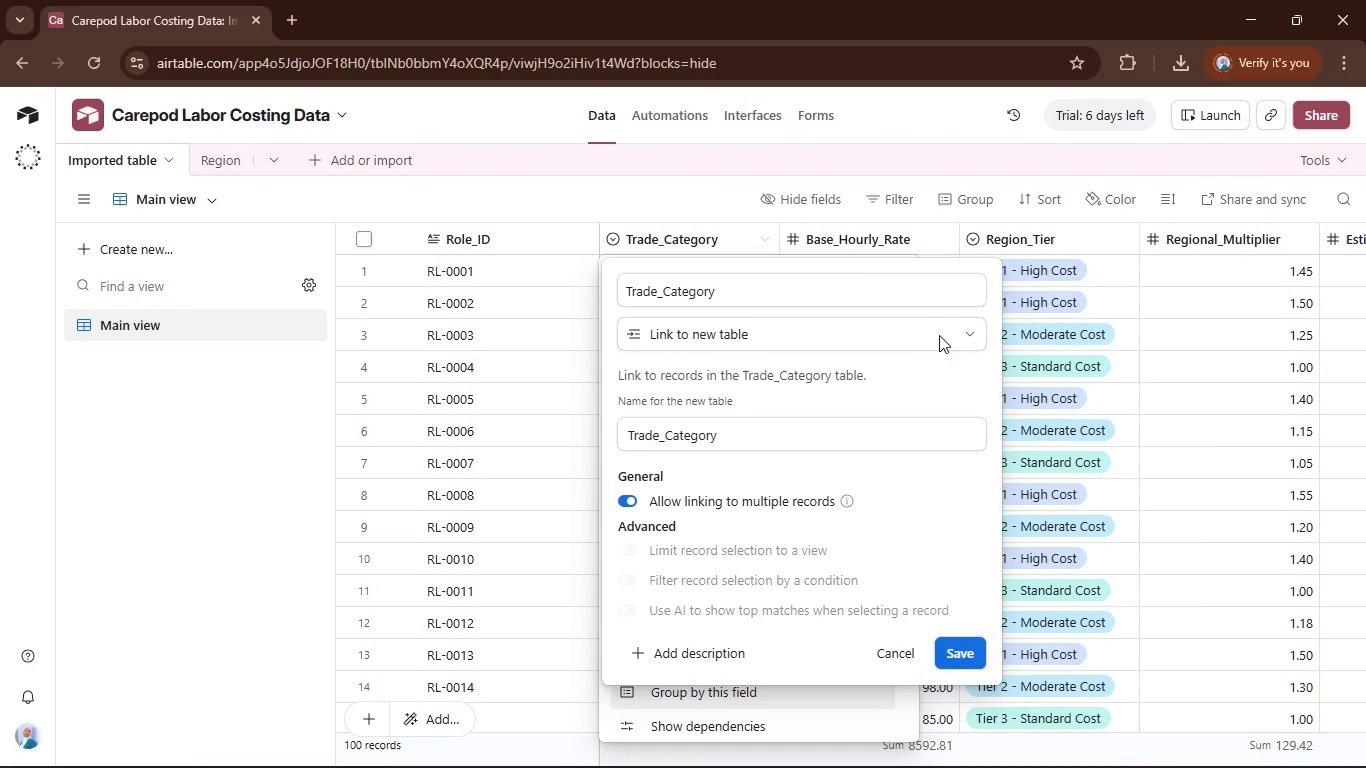 
left_click([855, 286])
 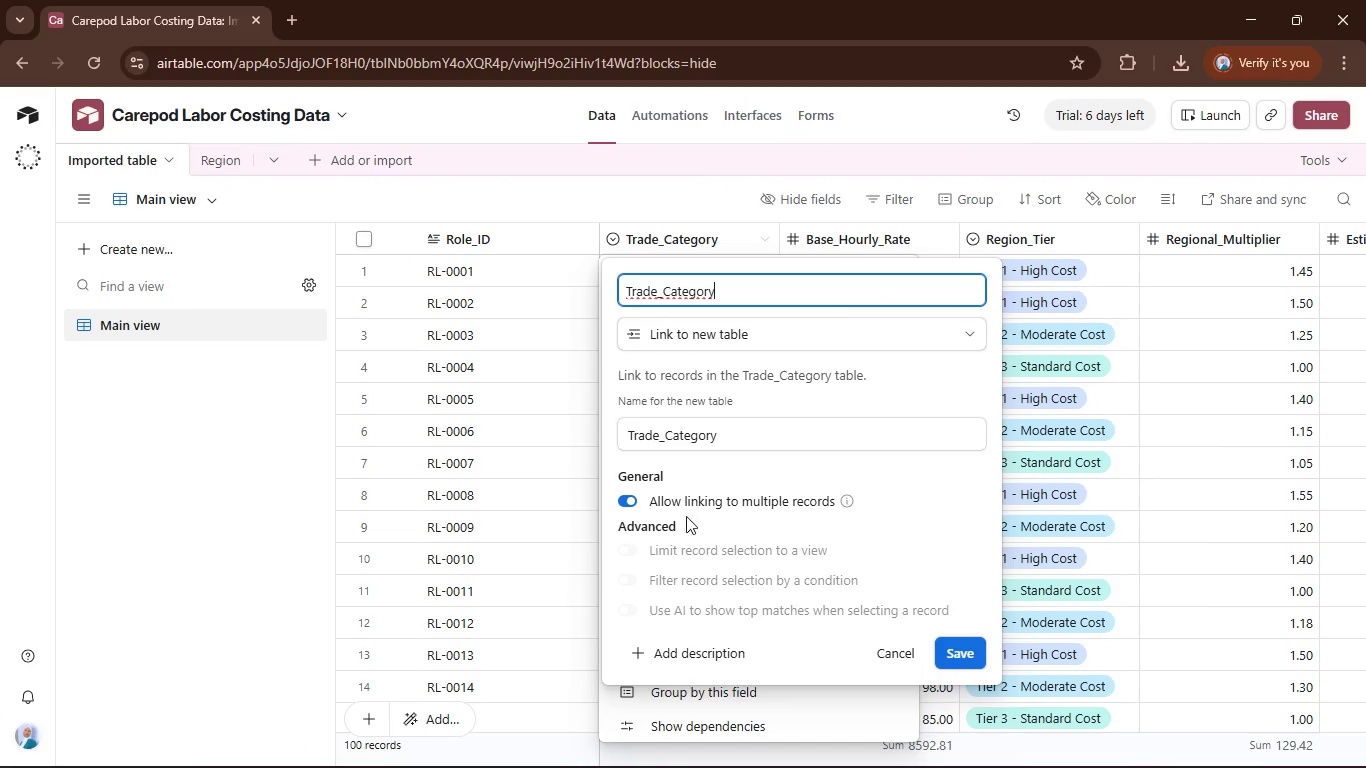 
left_click([629, 505])
 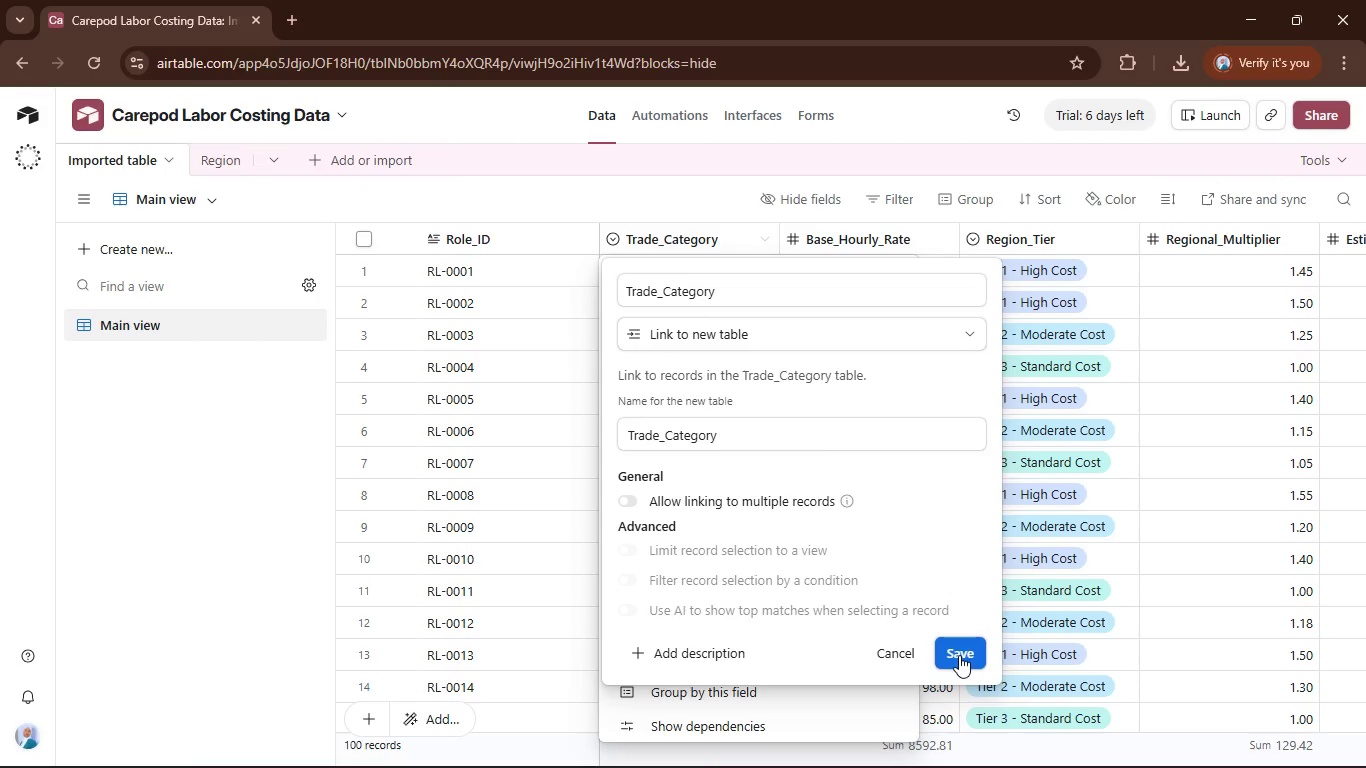 
left_click([959, 655])
 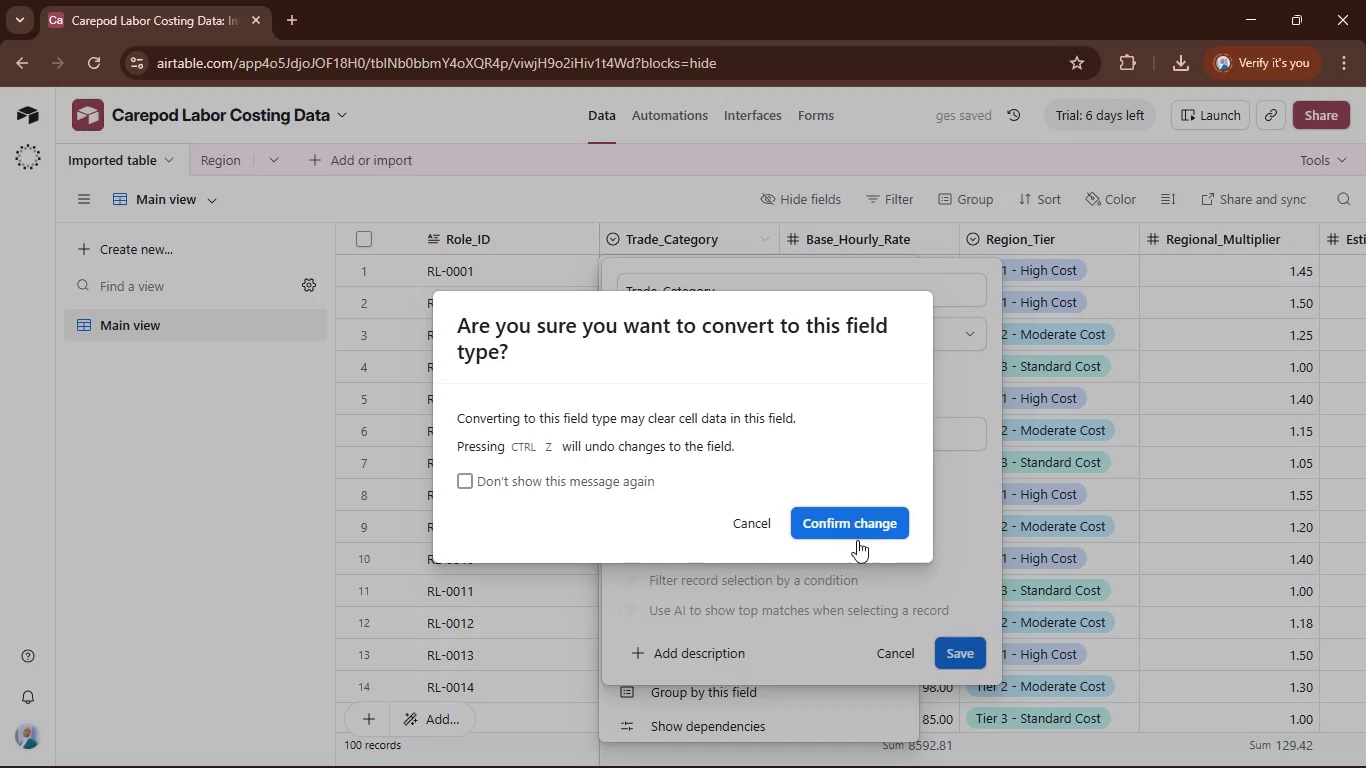 
left_click([861, 520])
 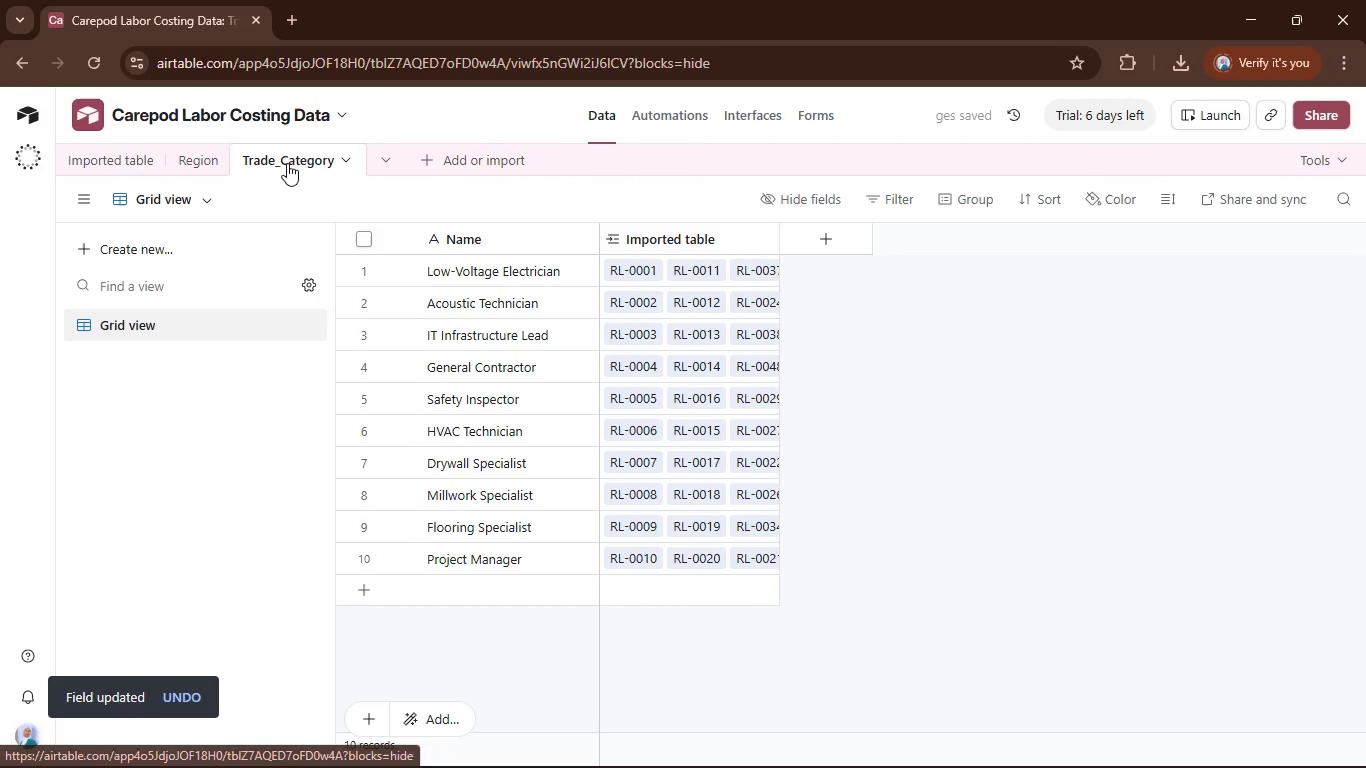 
wait(7.75)
 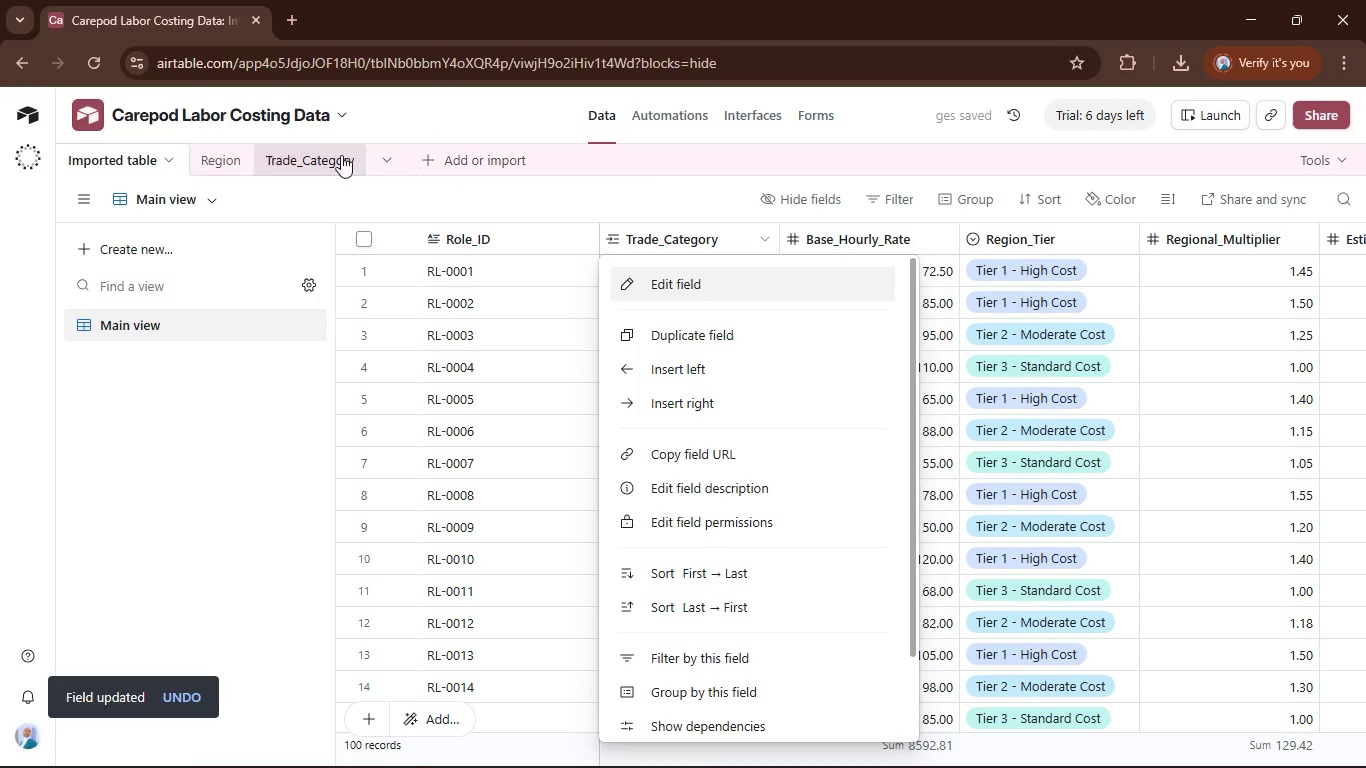 
double_click([293, 161])
 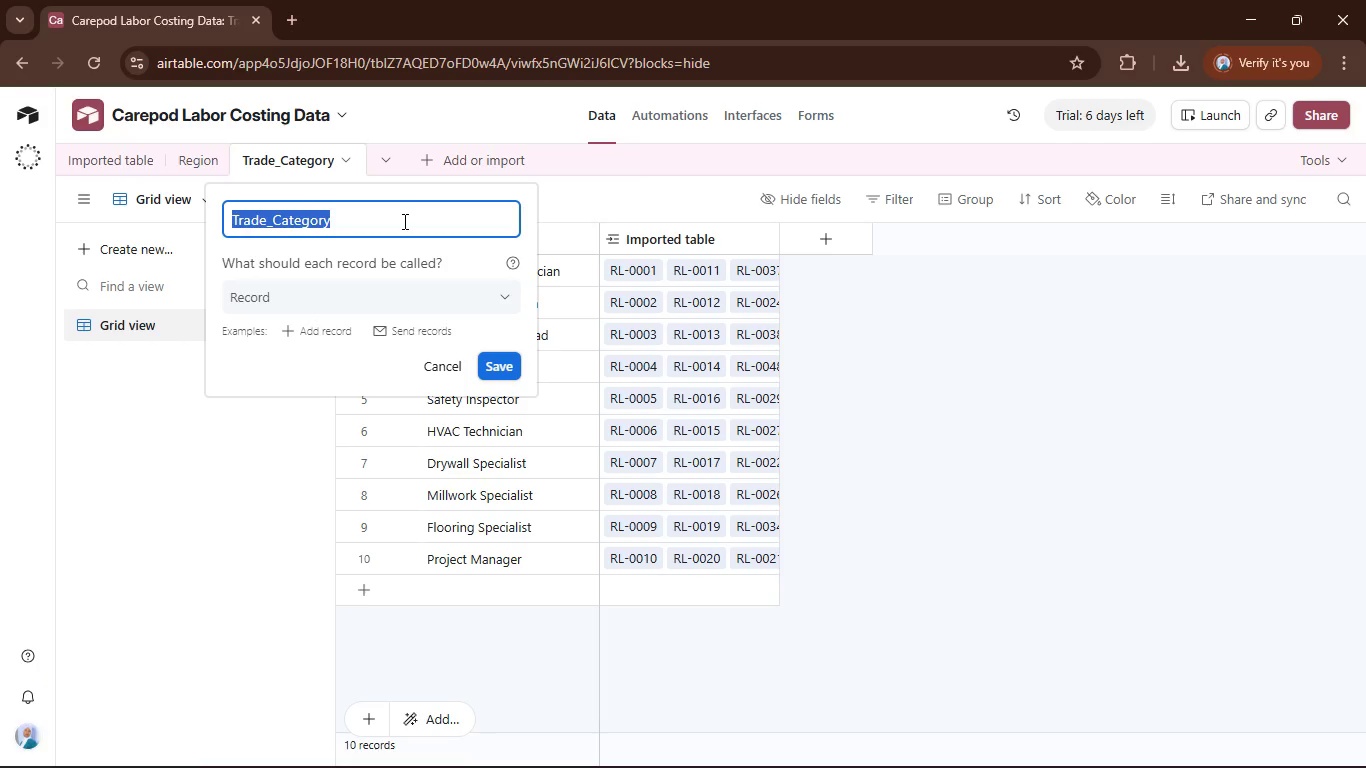 
type(Installation Projects)
 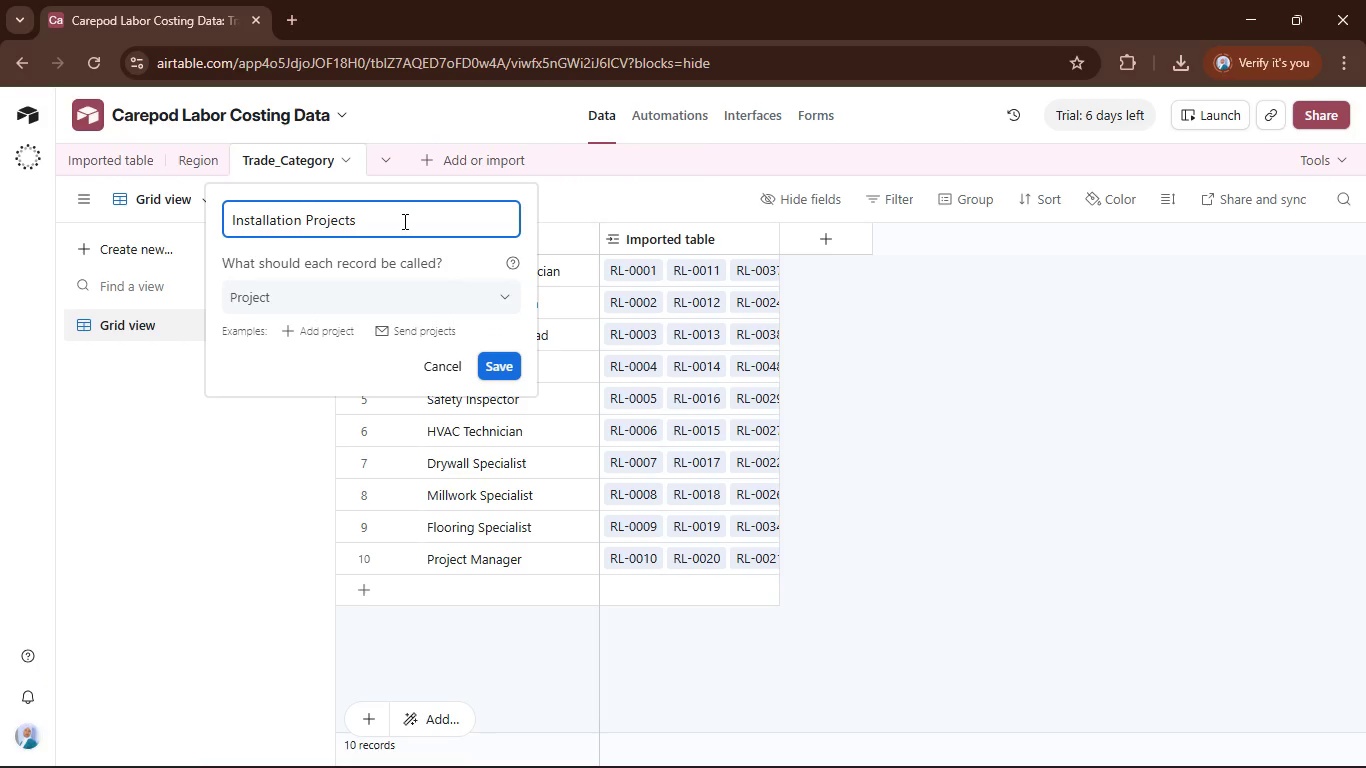 
left_click([504, 365])
 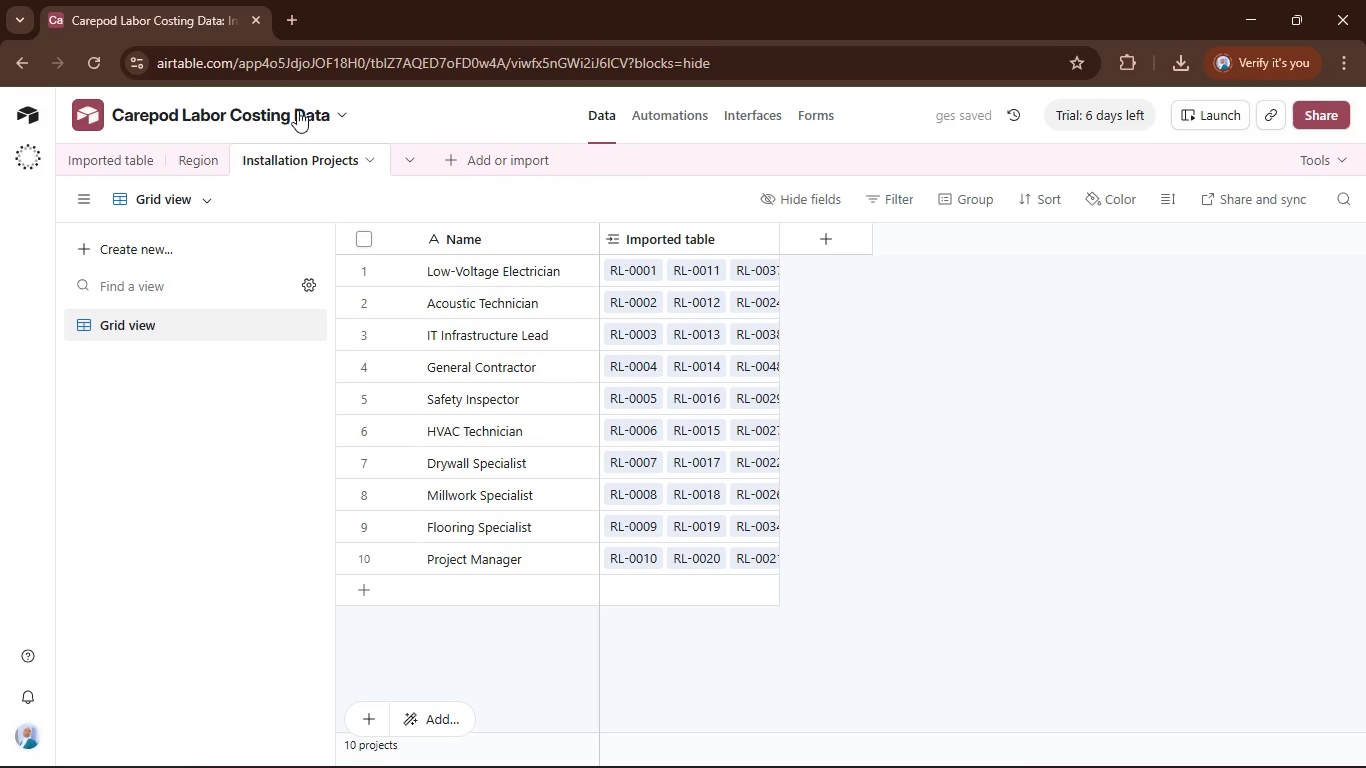 
left_click([120, 147])
 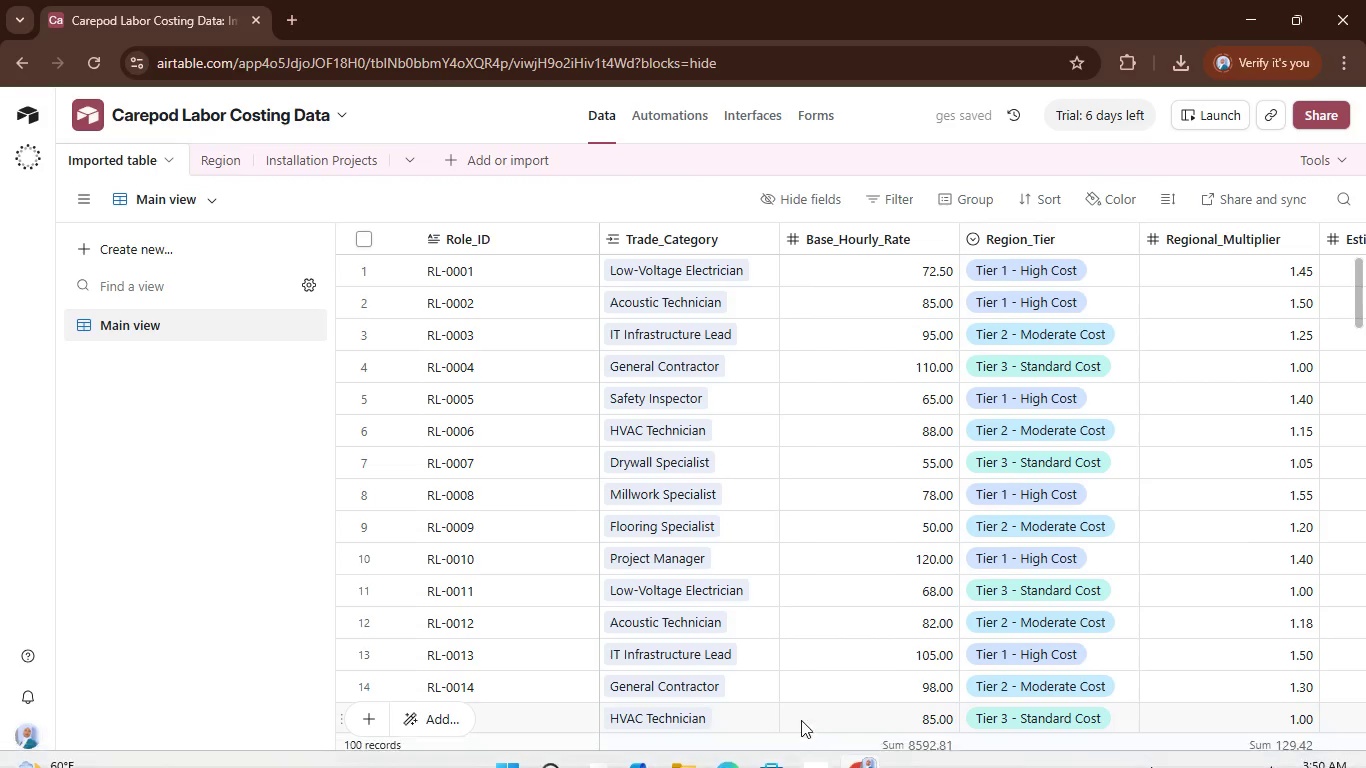 
left_click_drag(start_coordinate=[776, 760], to_coordinate=[1222, 764])
 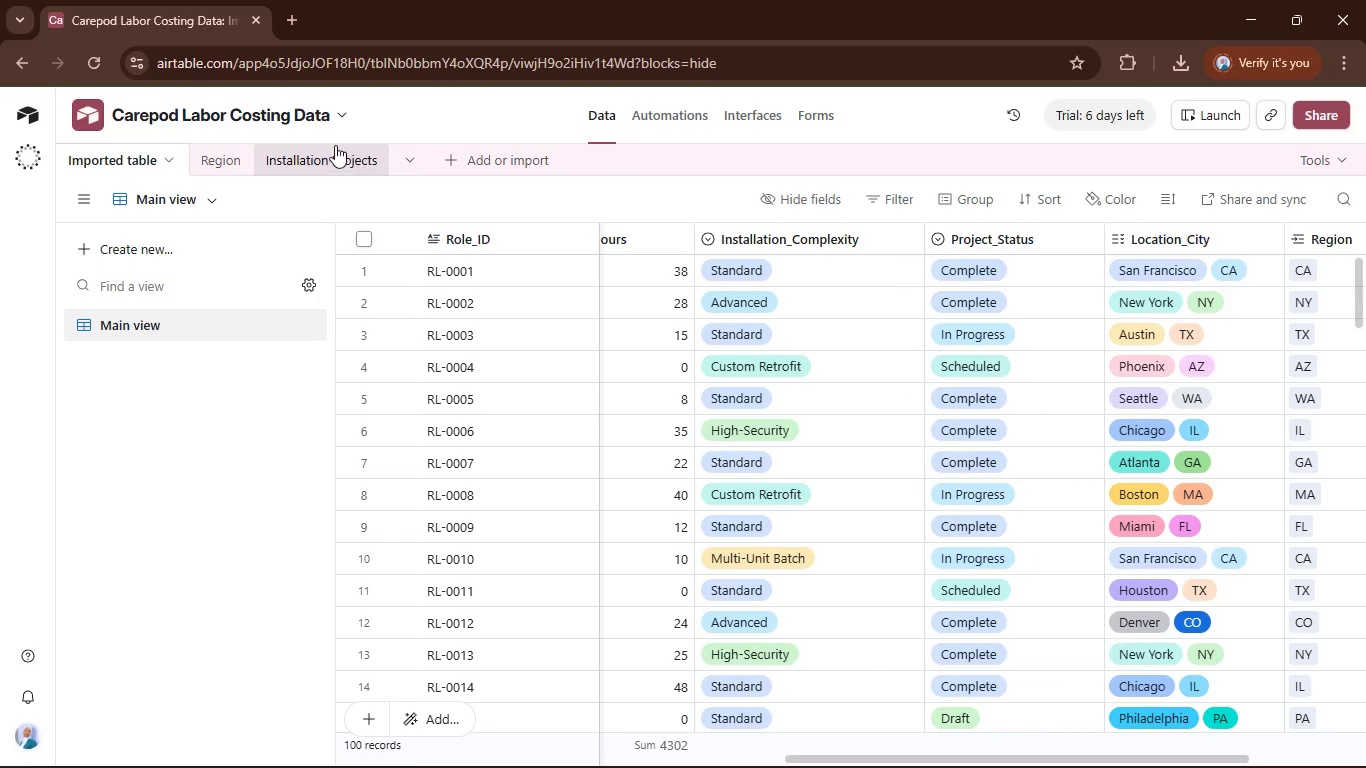 
left_click([333, 145])
 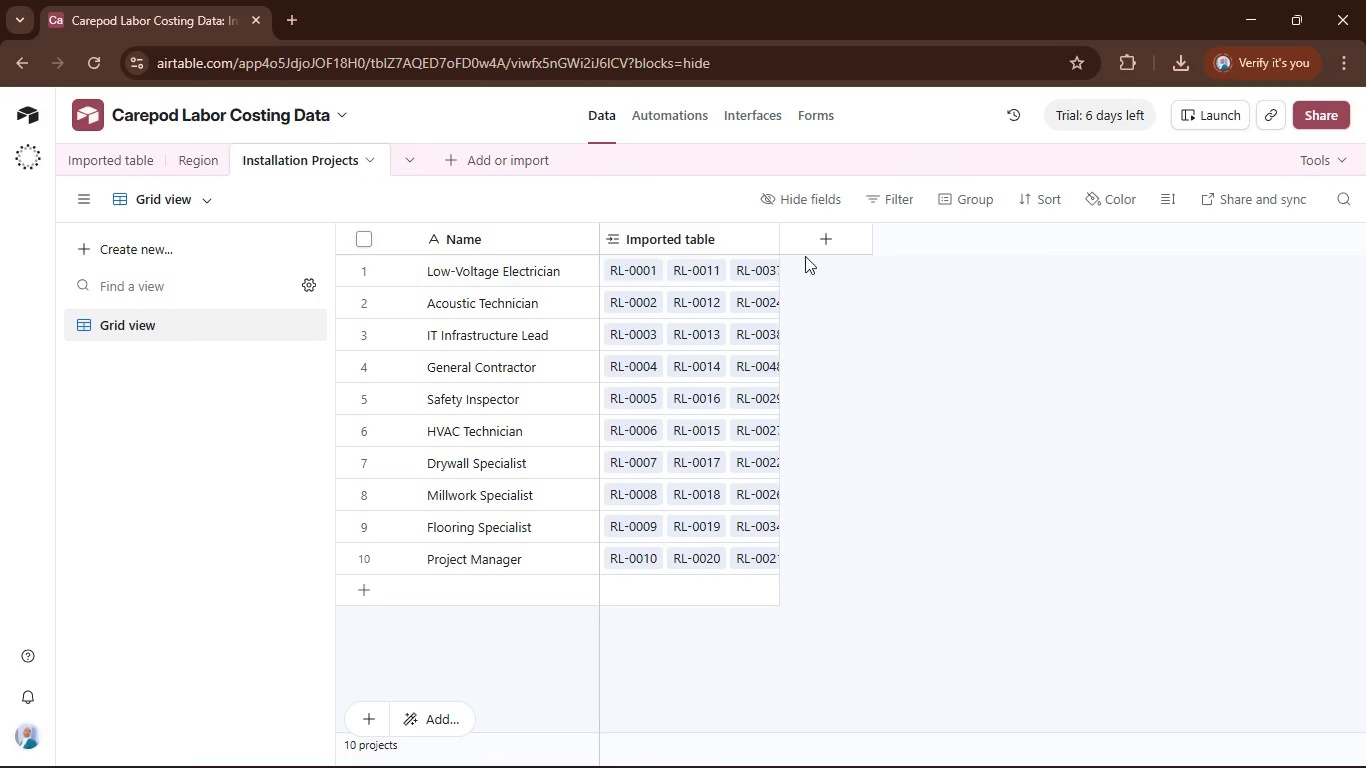 
left_click([820, 242])
 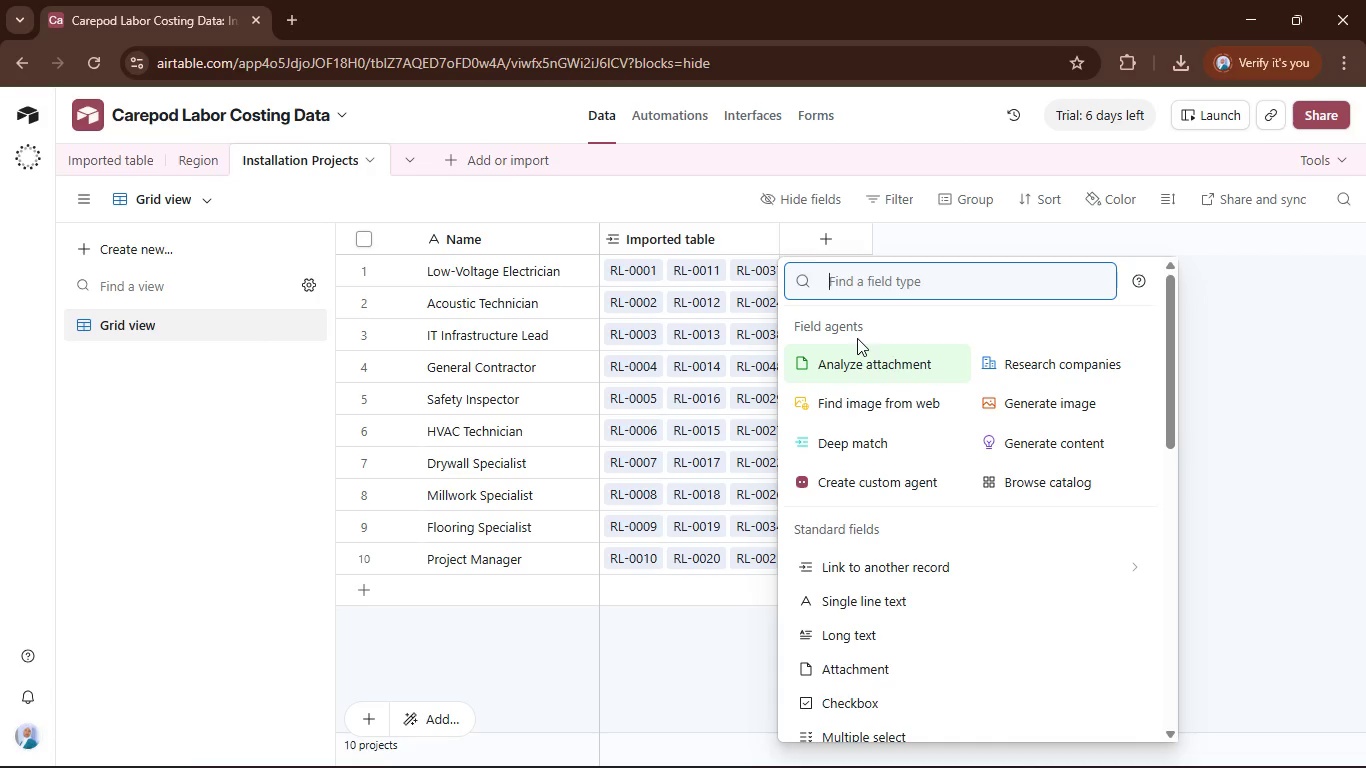 
type(lo)
 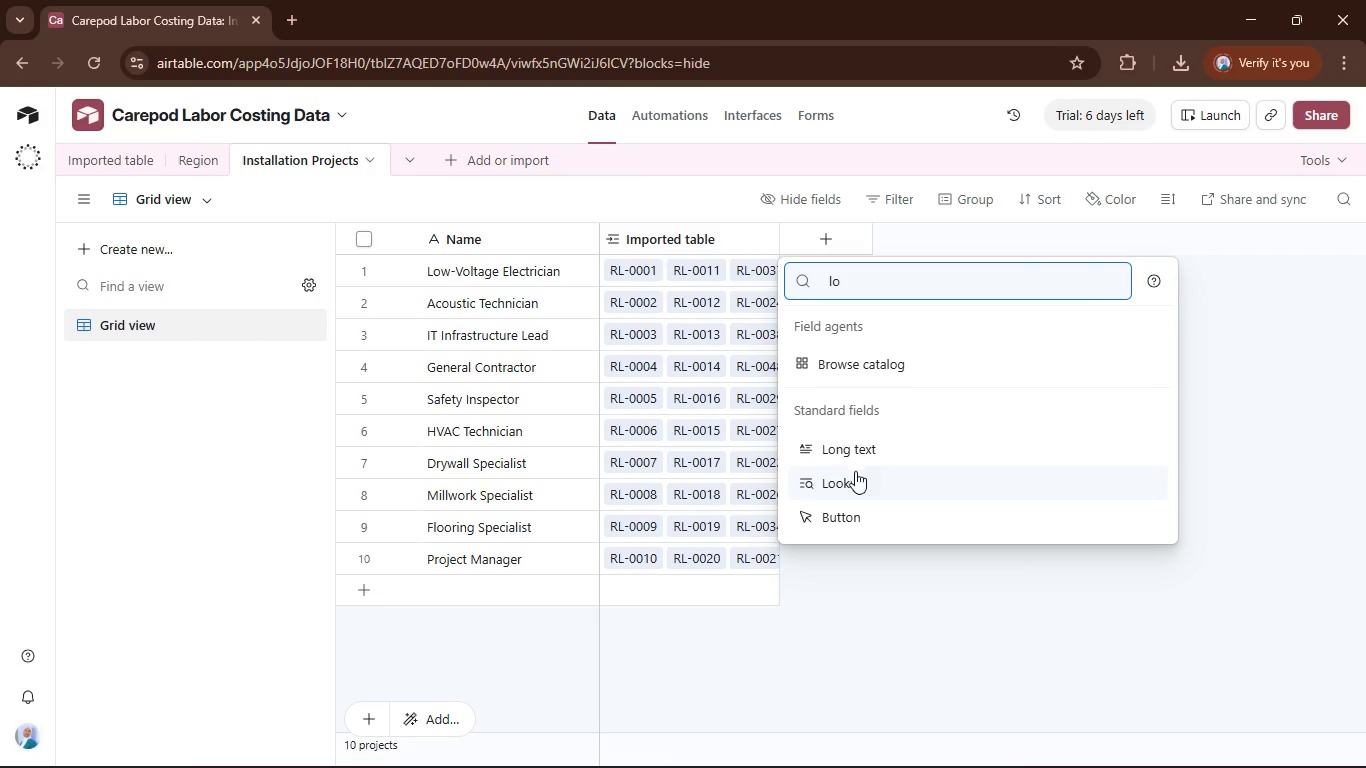 
left_click([856, 484])
 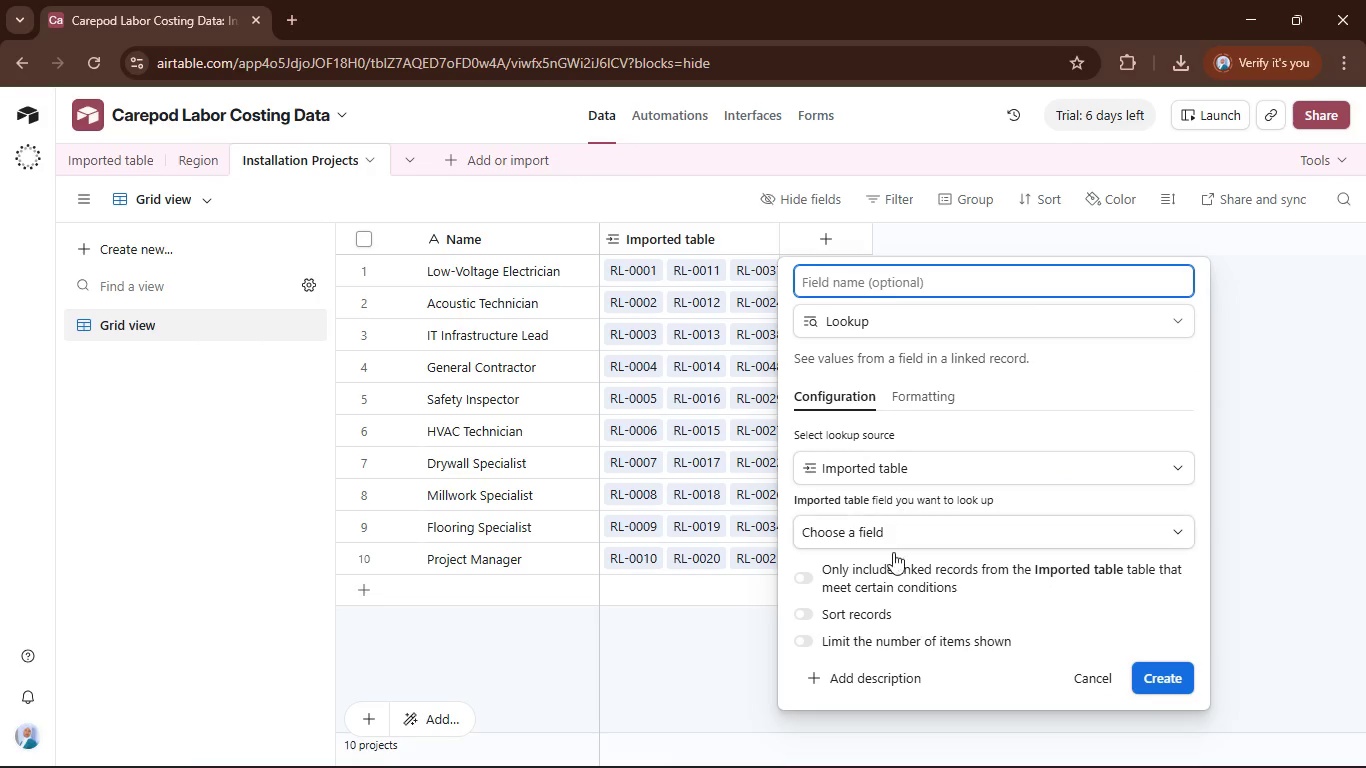 
left_click([890, 538])
 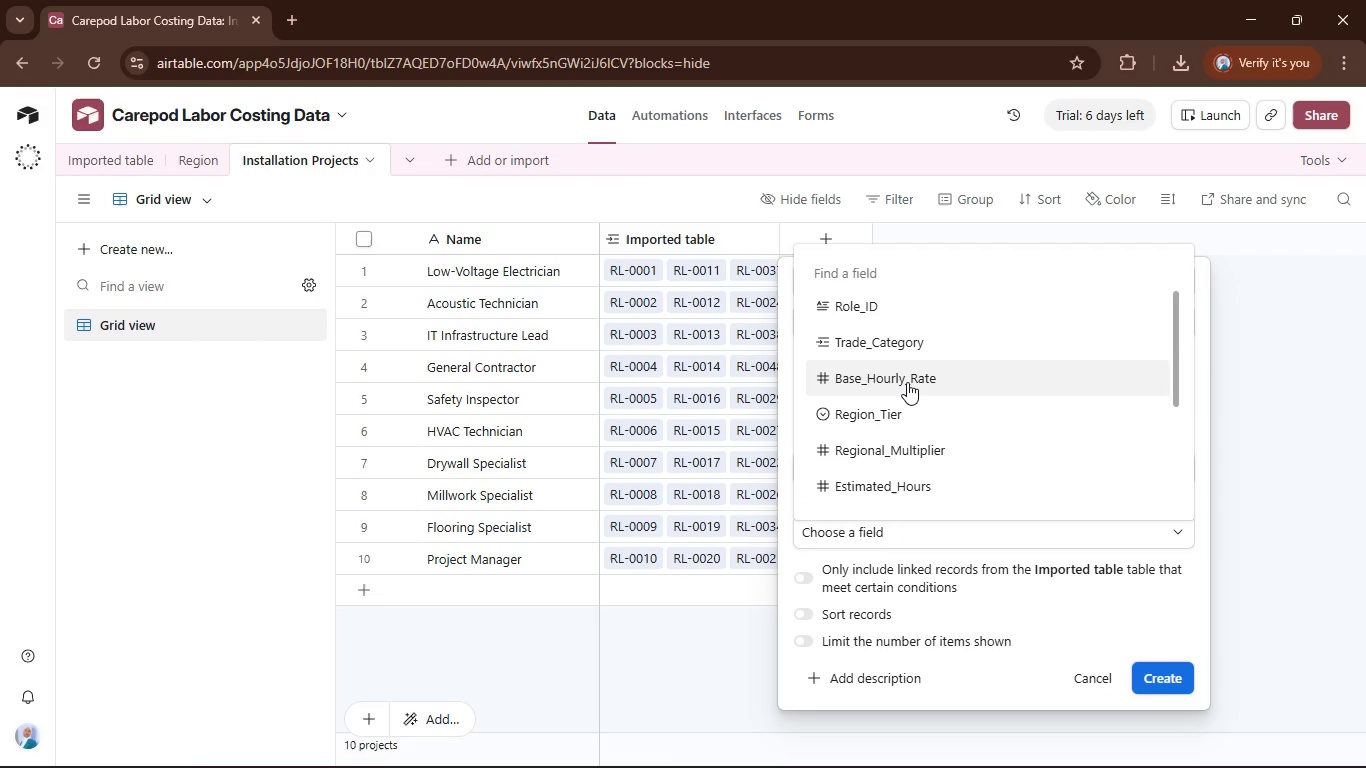 
scroll: coordinate [907, 382], scroll_direction: down, amount: 3.0
 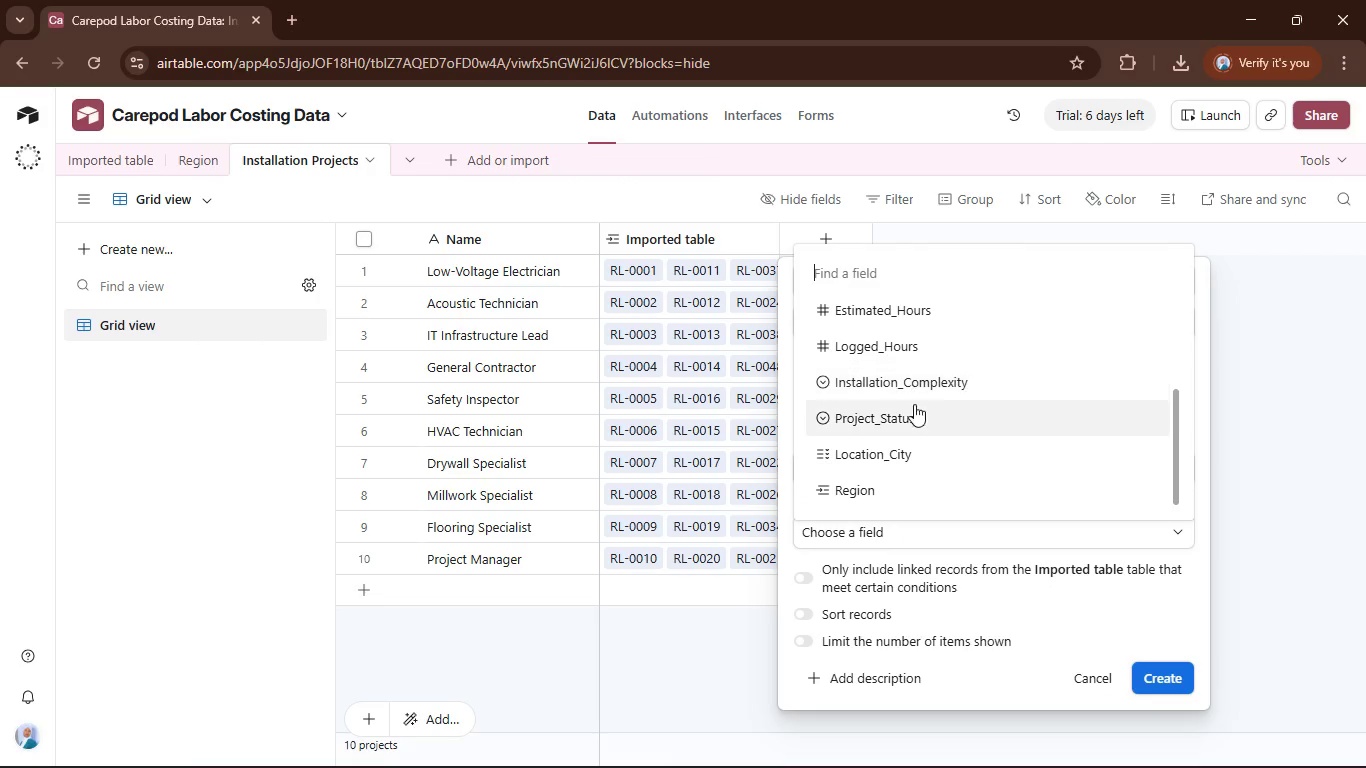 
left_click([914, 408])
 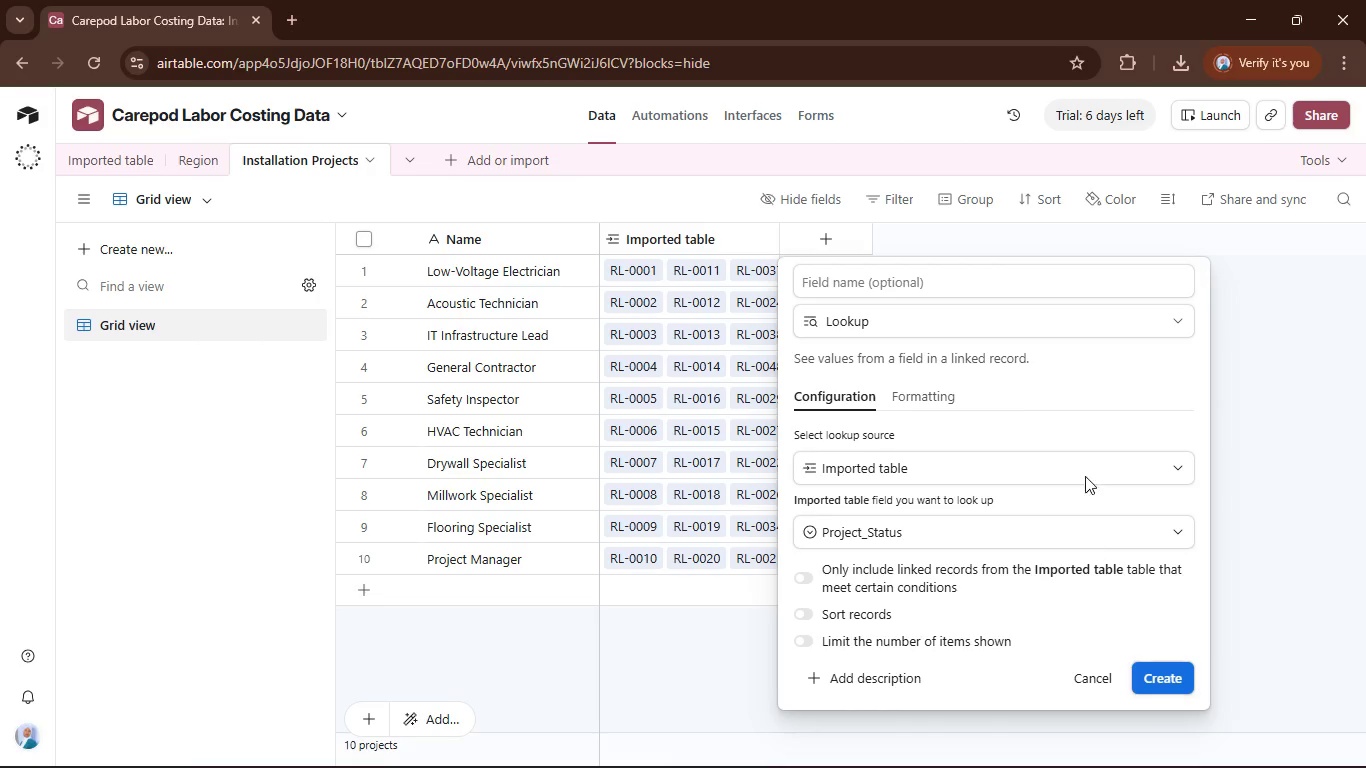 
wait(5.16)
 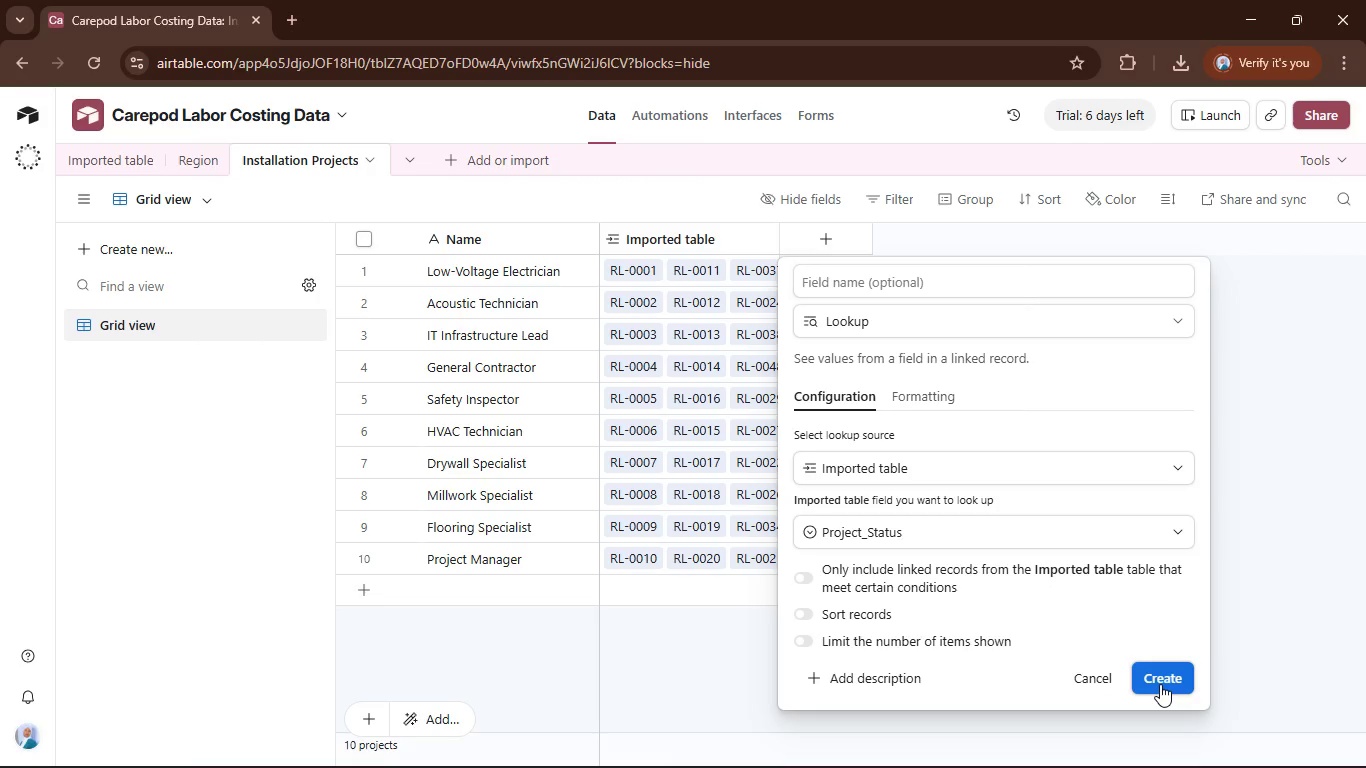 
left_click([871, 281])
 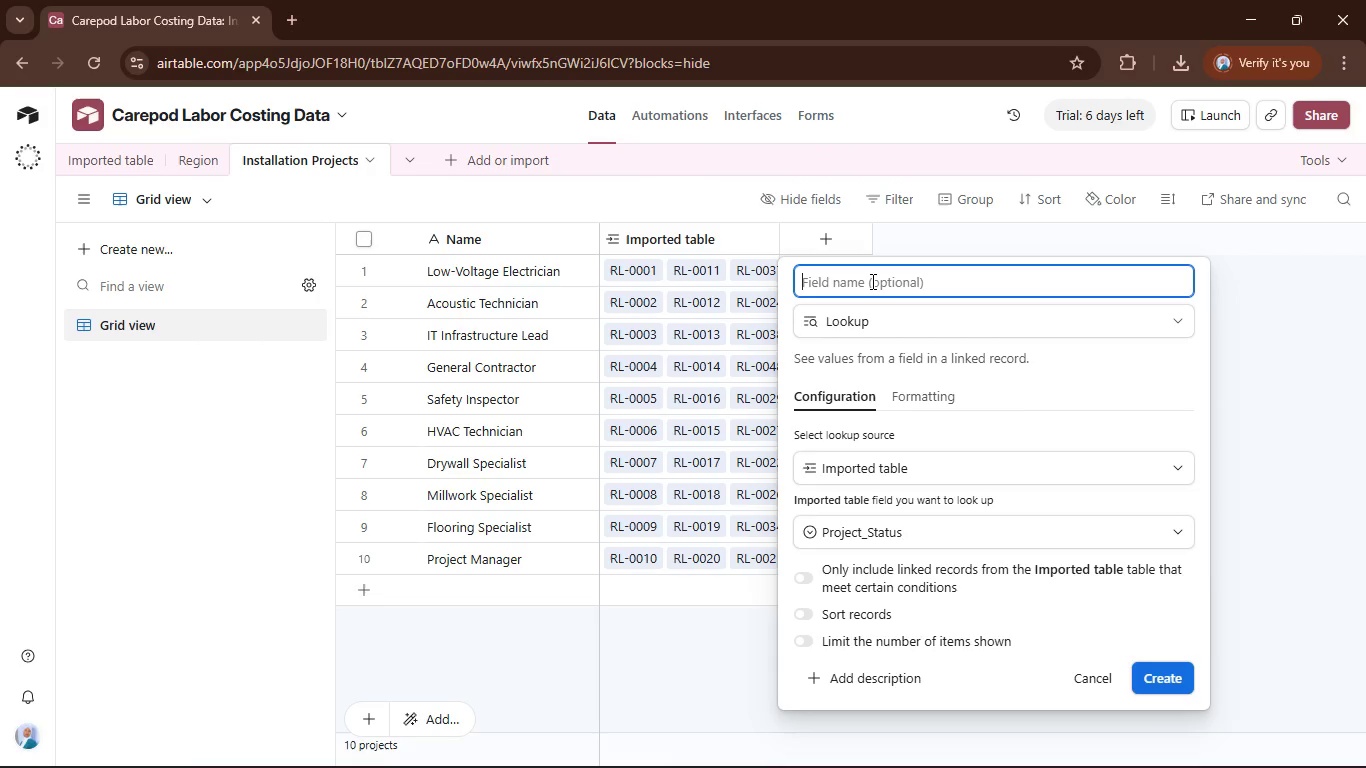 
type(Status)
 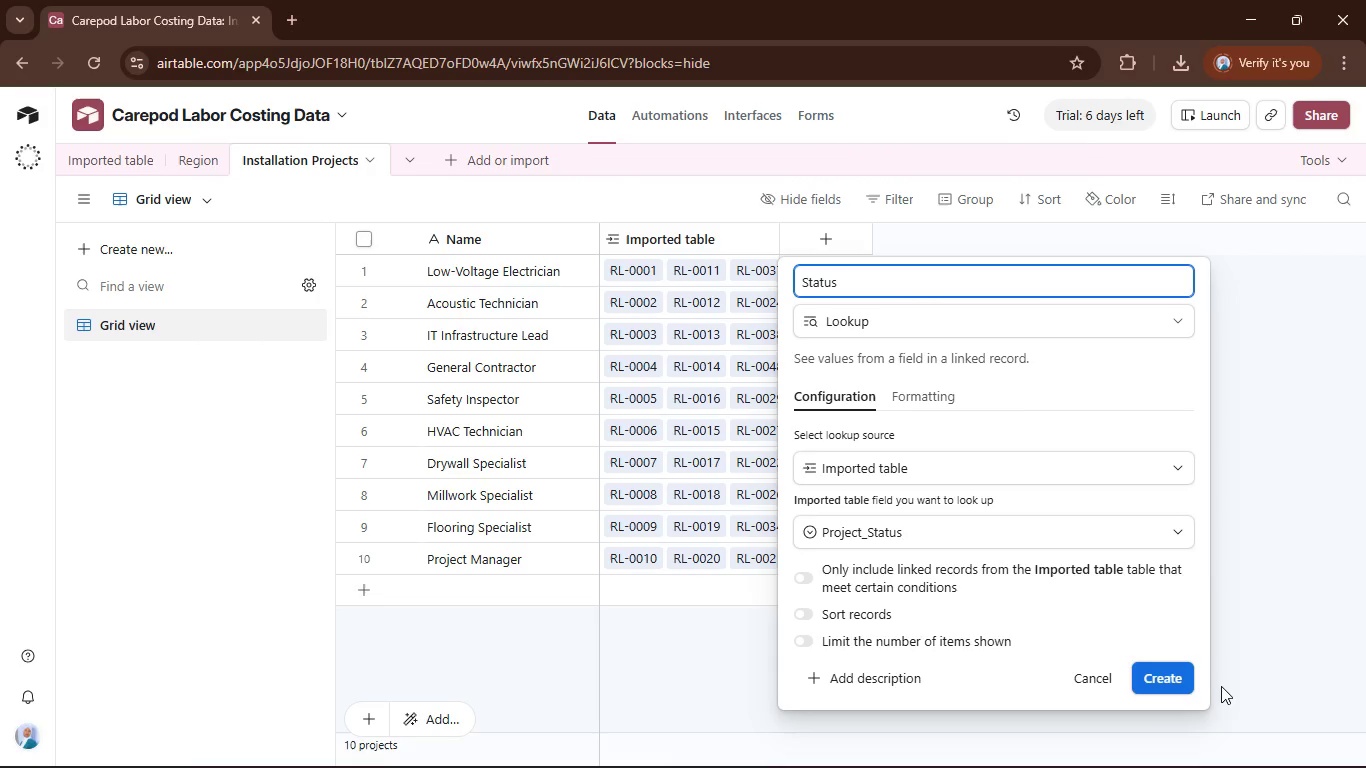 
left_click([1169, 678])
 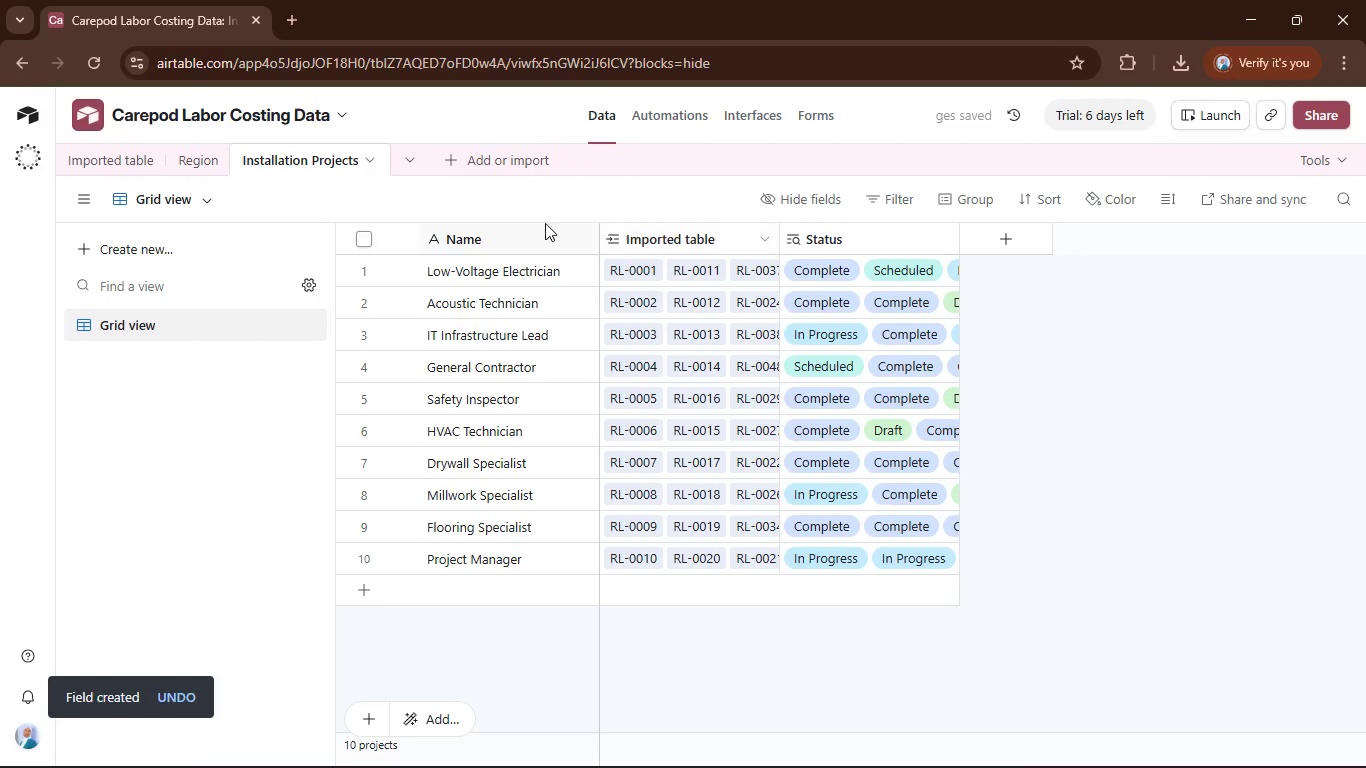 
left_click([86, 162])
 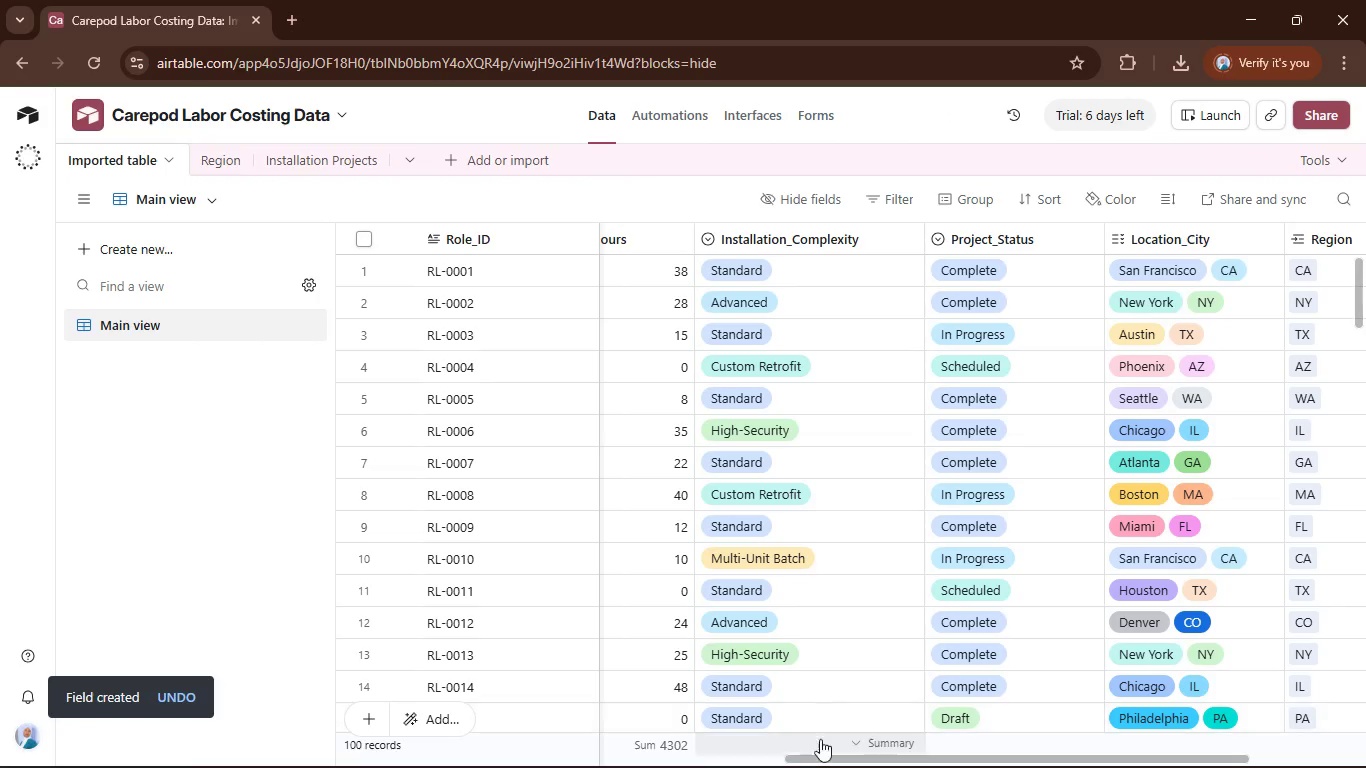 
left_click_drag(start_coordinate=[834, 758], to_coordinate=[929, 766])
 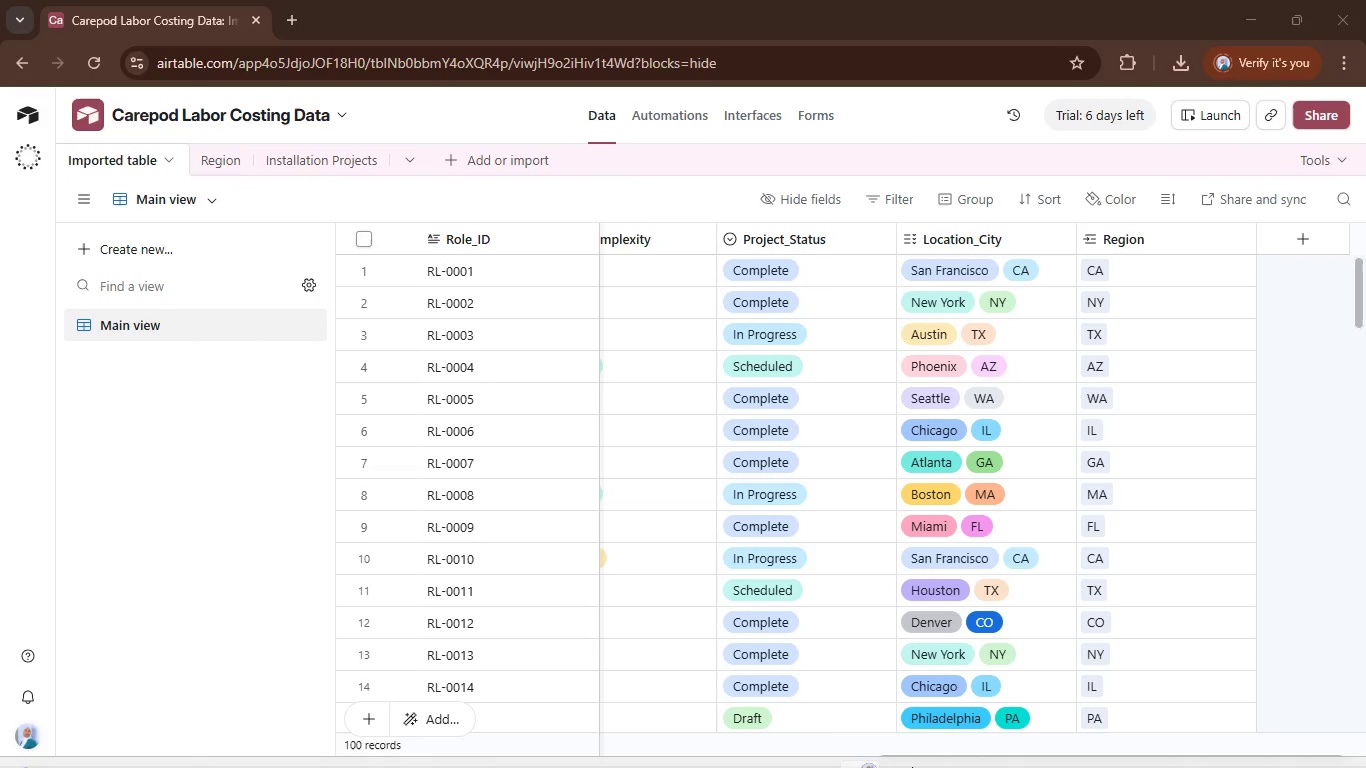 
left_click([928, 767])
 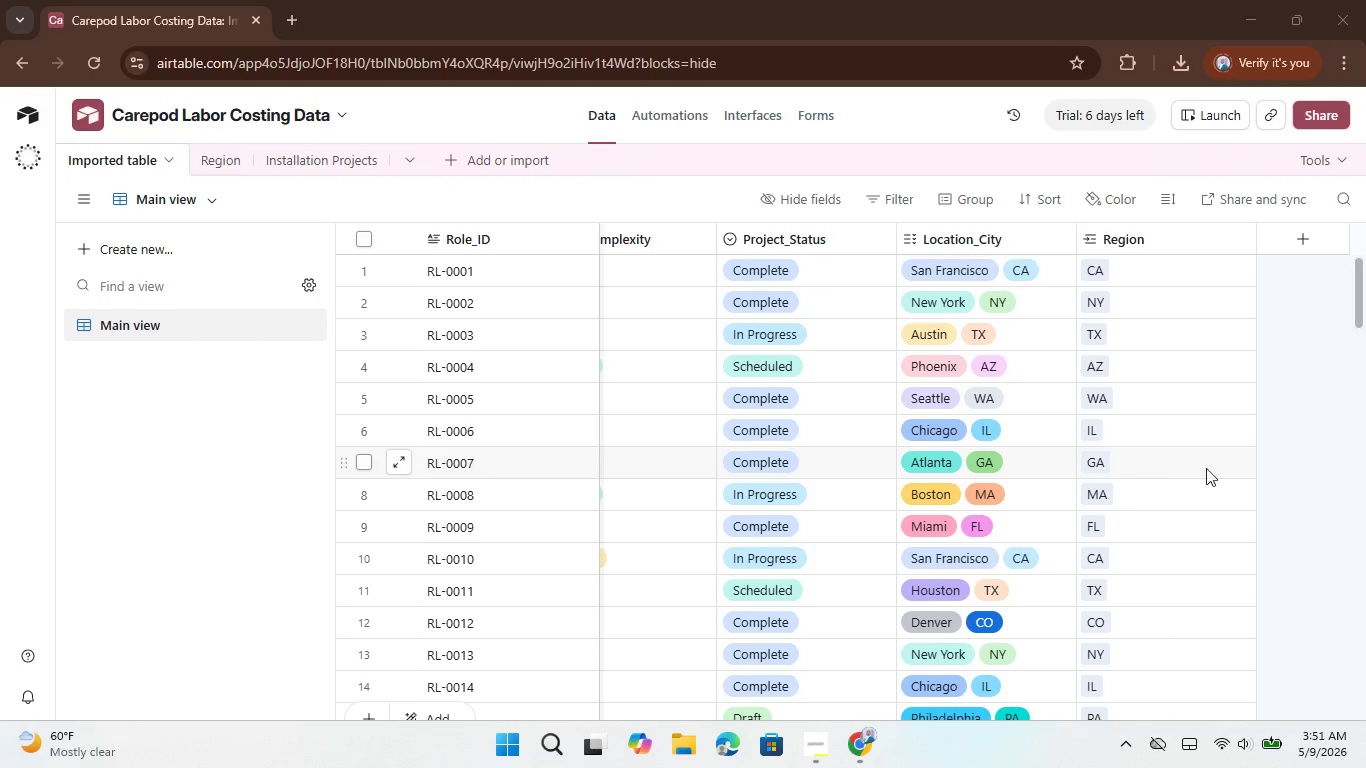 
left_click([1332, 460])
 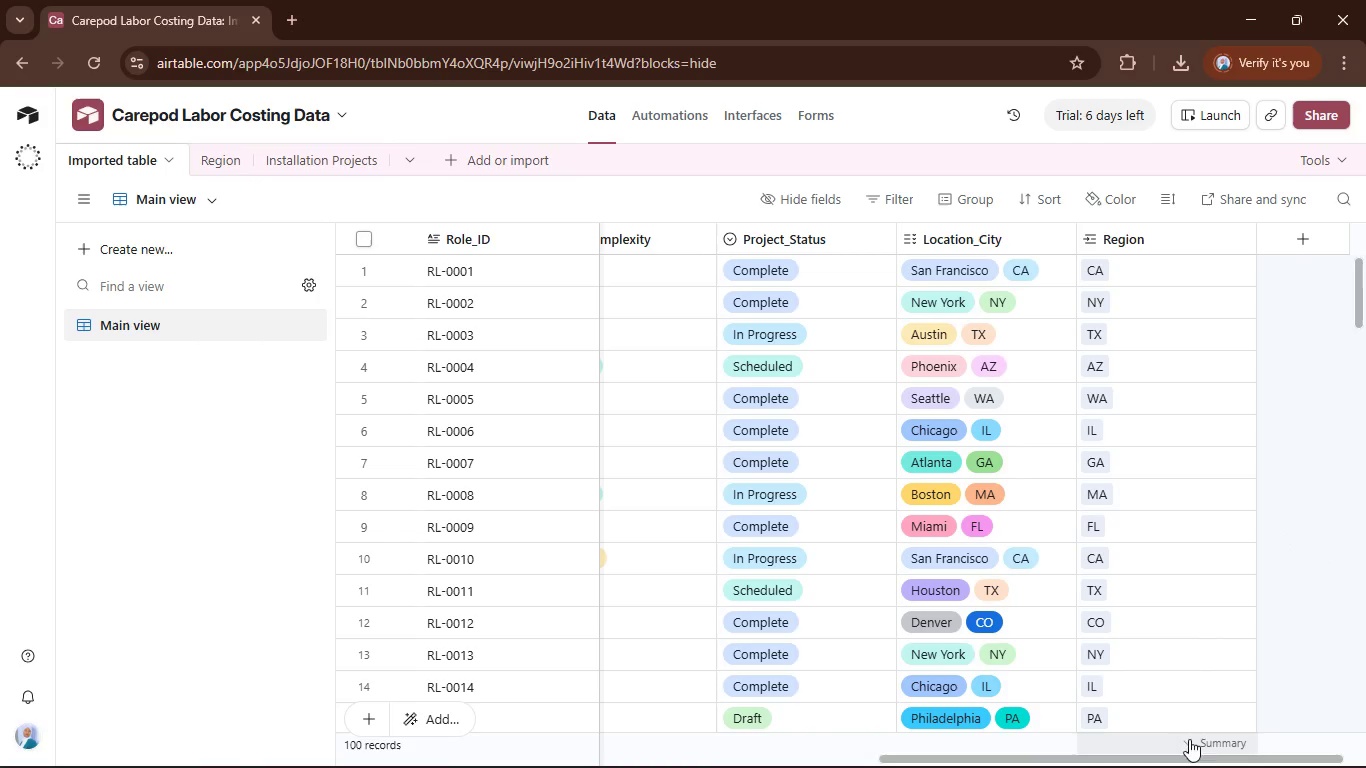 
left_click_drag(start_coordinate=[1202, 753], to_coordinate=[1082, 754])
 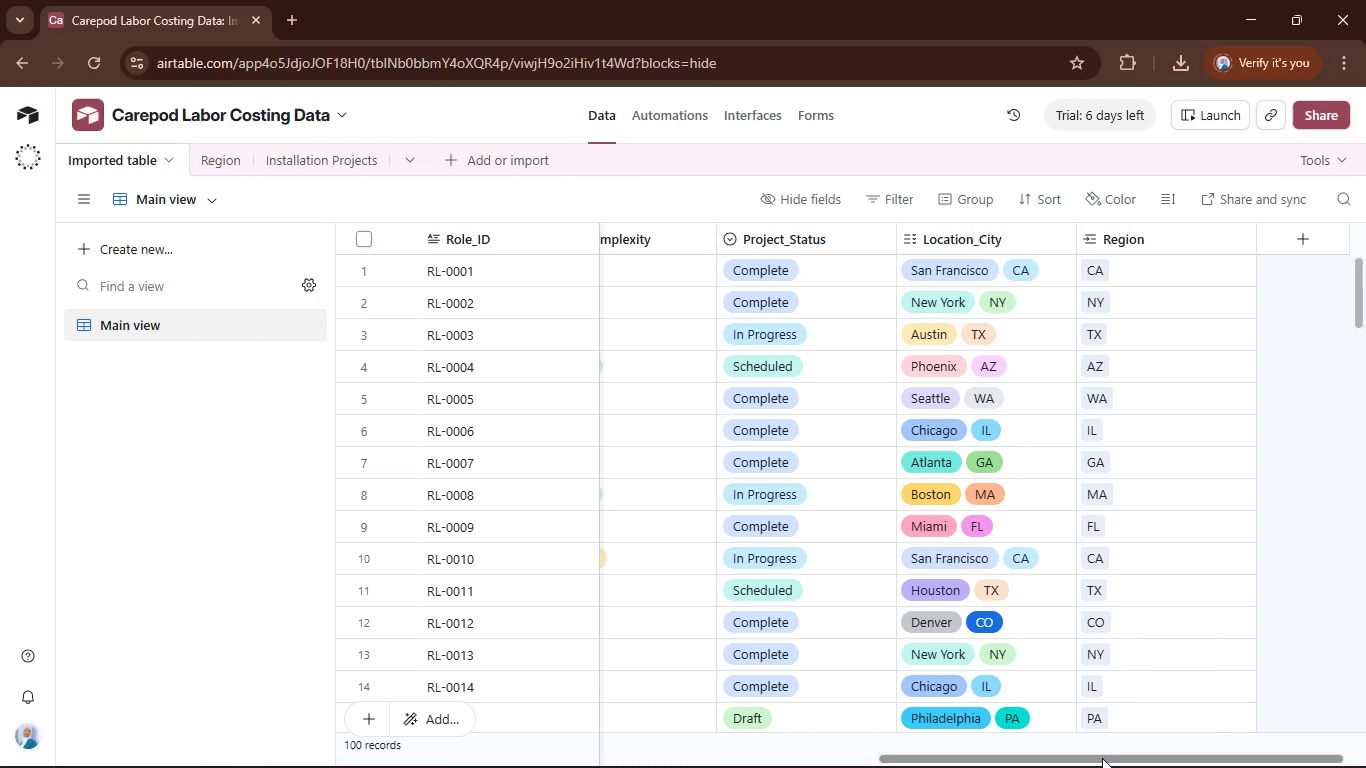 
left_click_drag(start_coordinate=[1102, 758], to_coordinate=[1023, 767])
 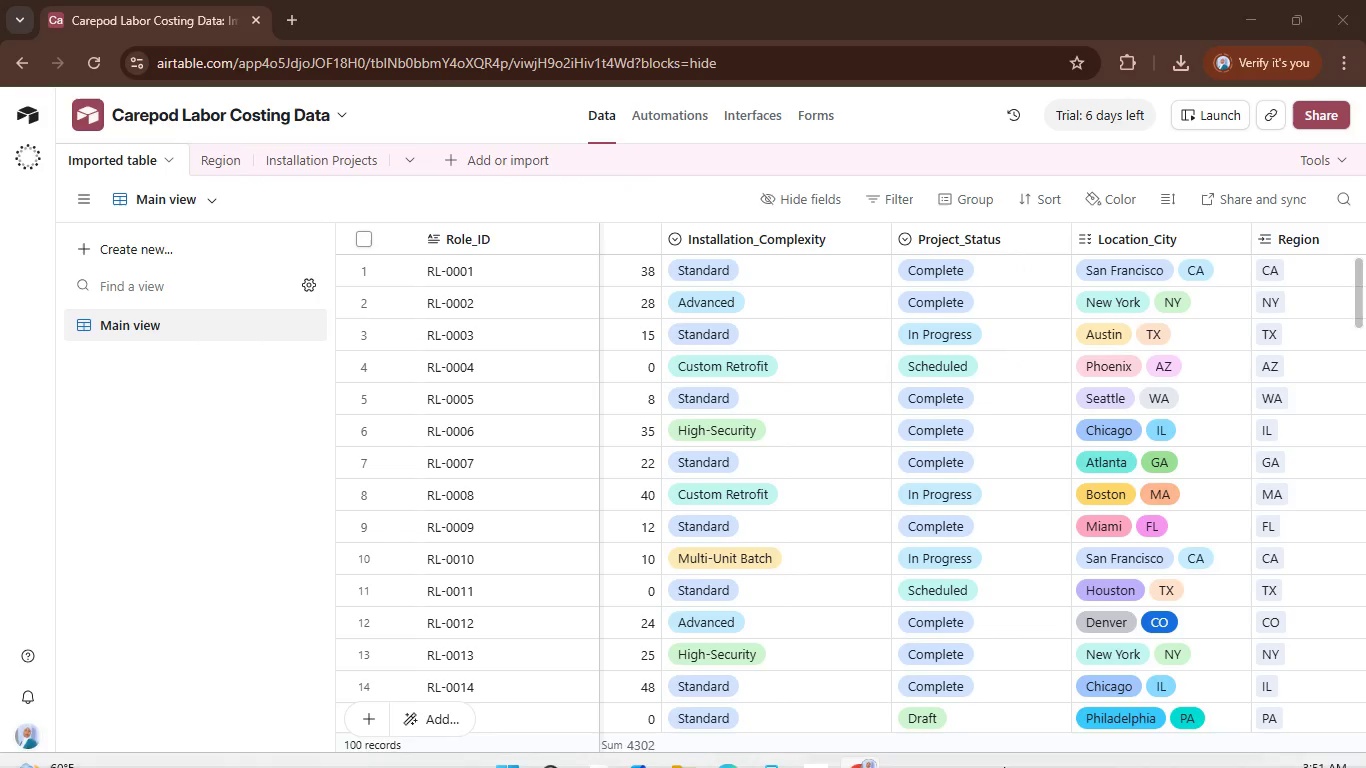 
left_click_drag(start_coordinate=[1023, 767], to_coordinate=[958, 740])
 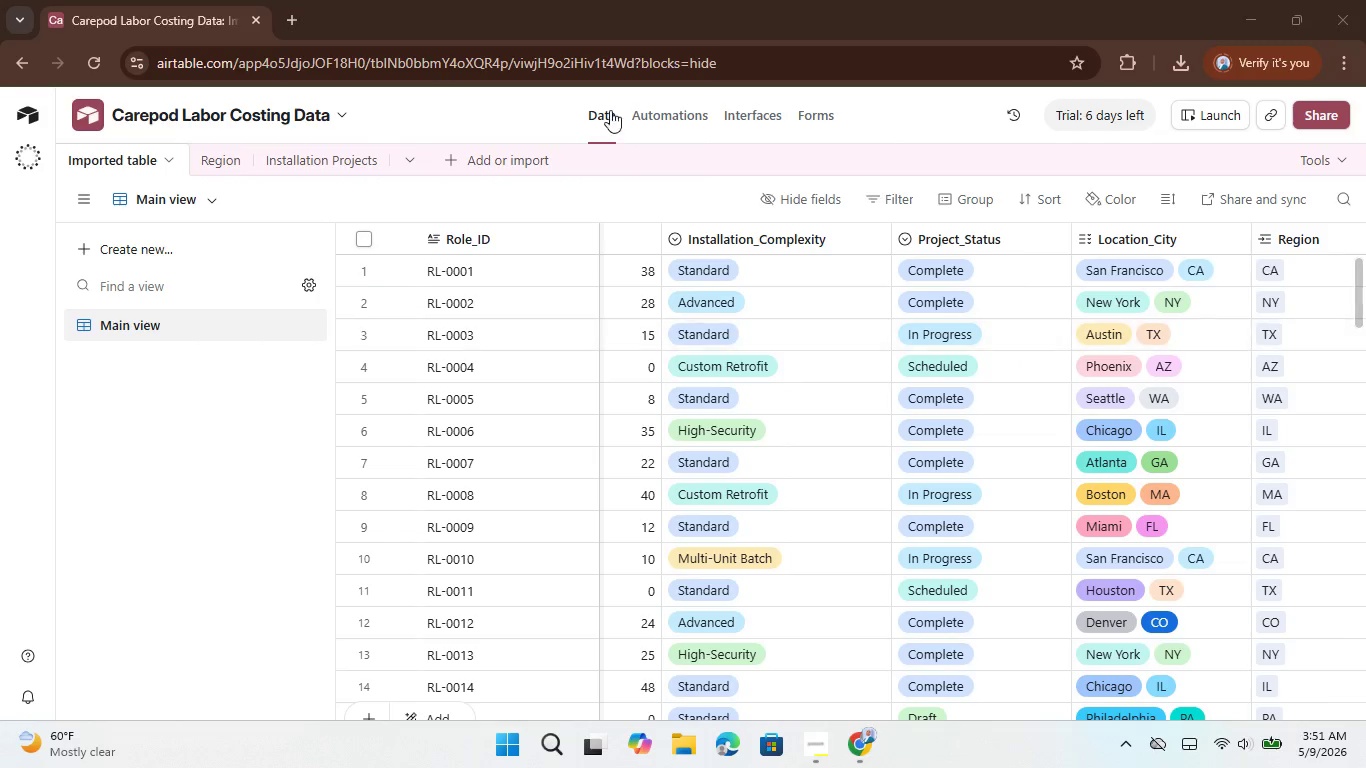 
left_click([309, 167])
 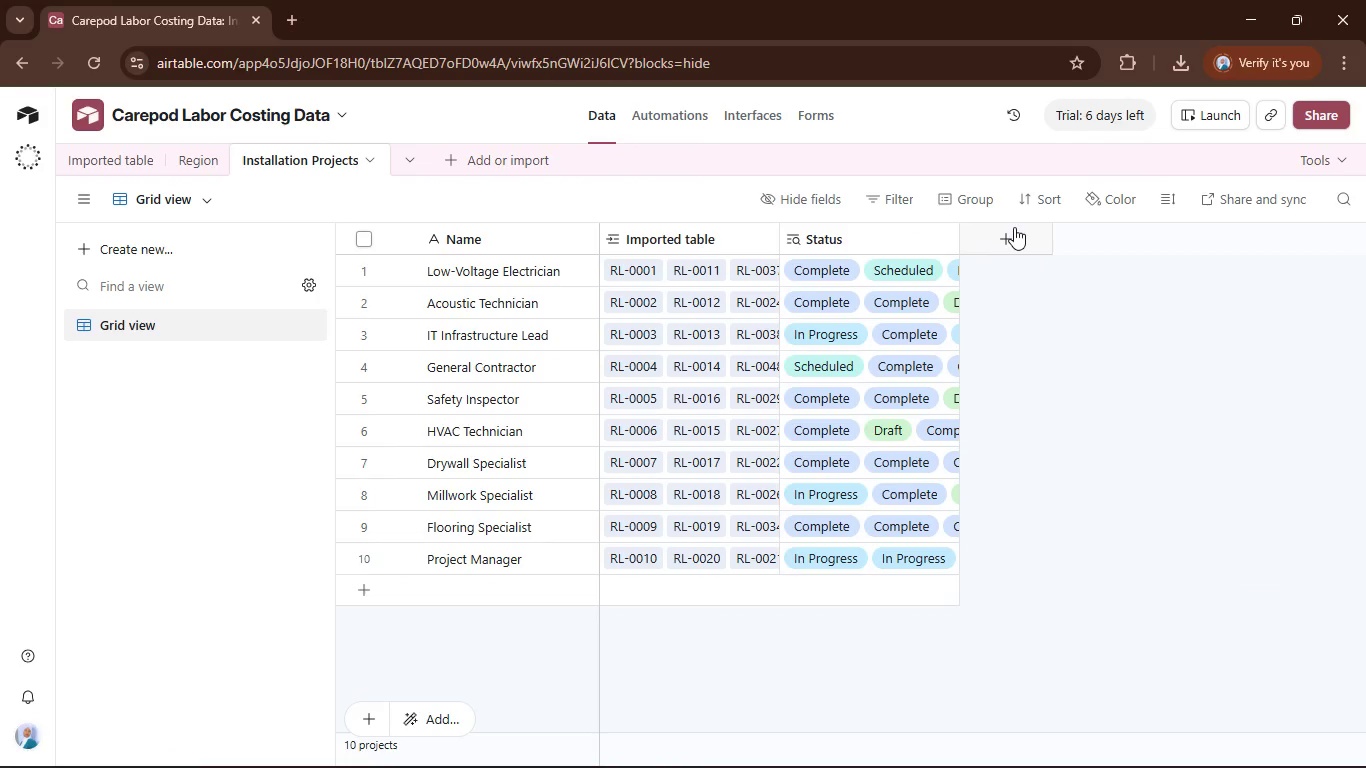 
left_click([1014, 227])
 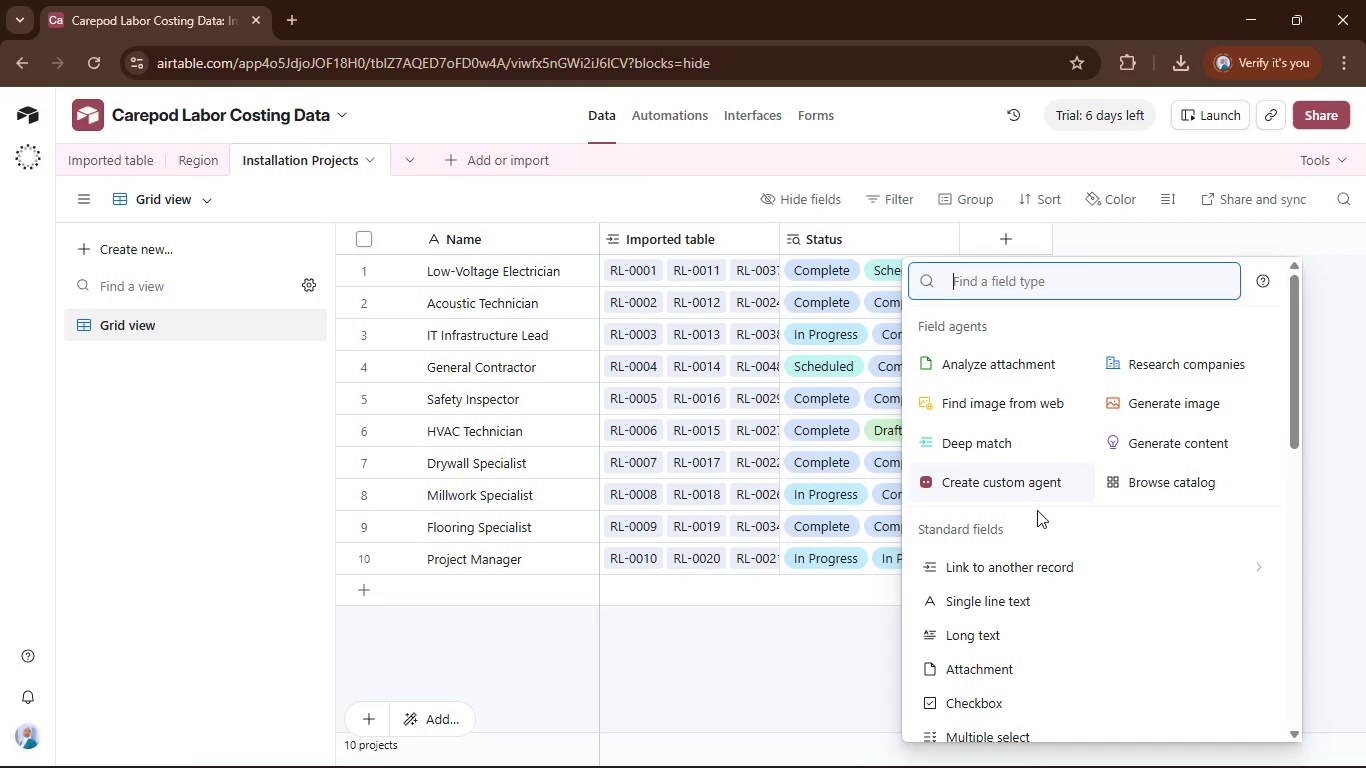 
left_click([1043, 555])
 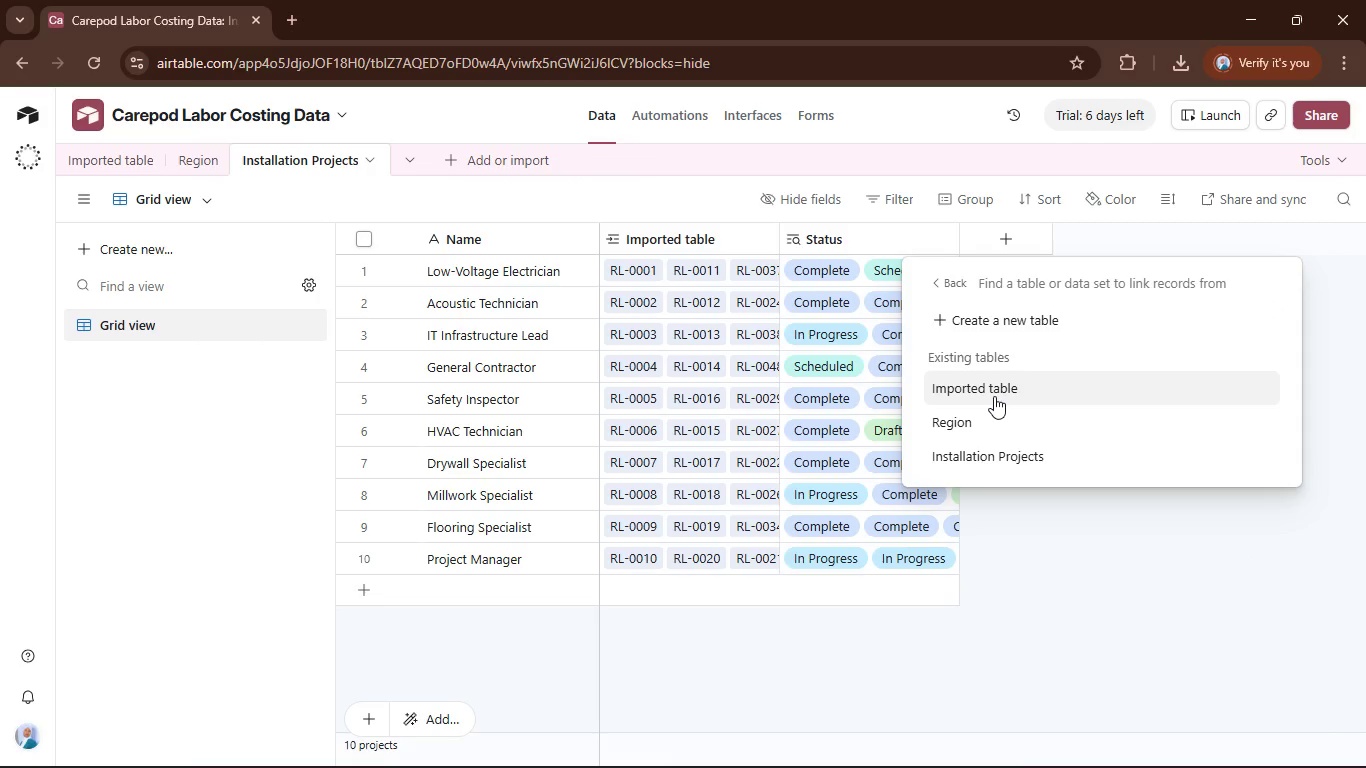 
left_click([937, 282])
 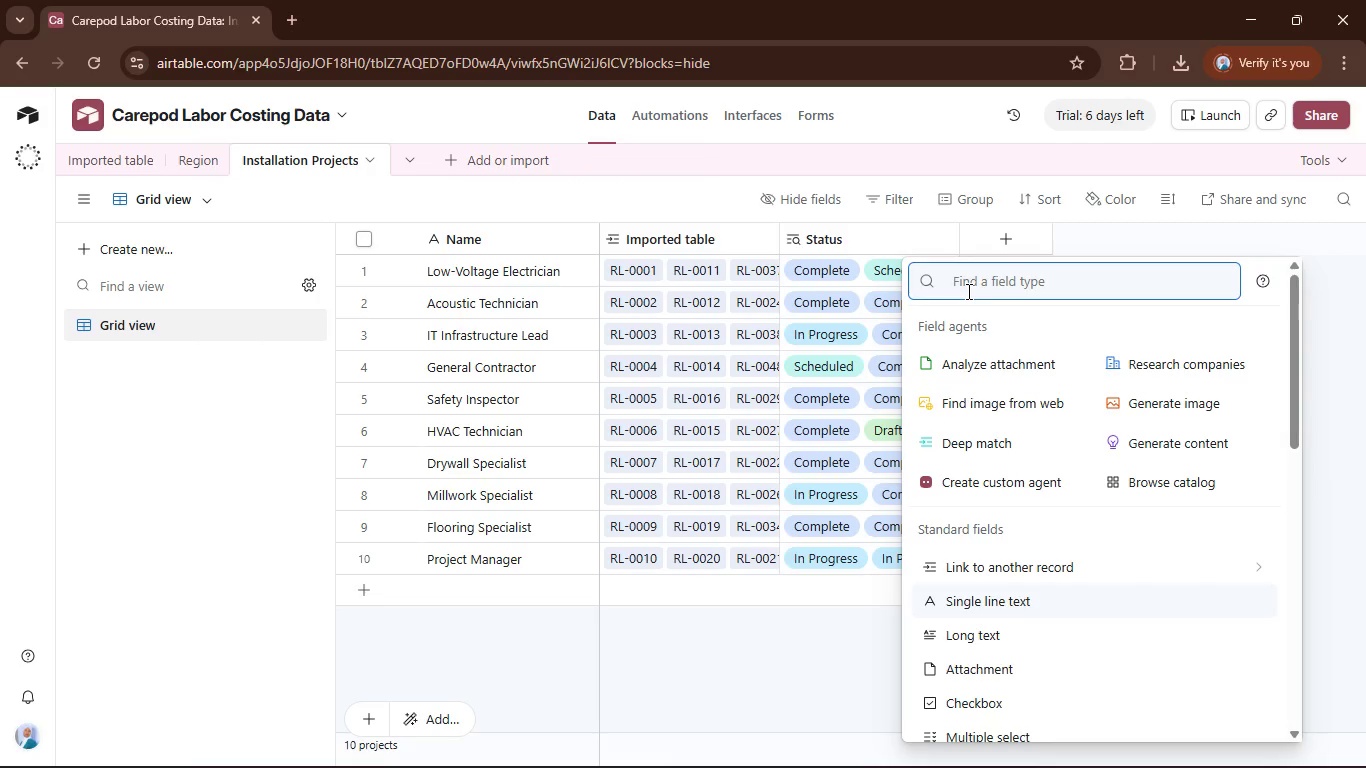 
type(lo)
 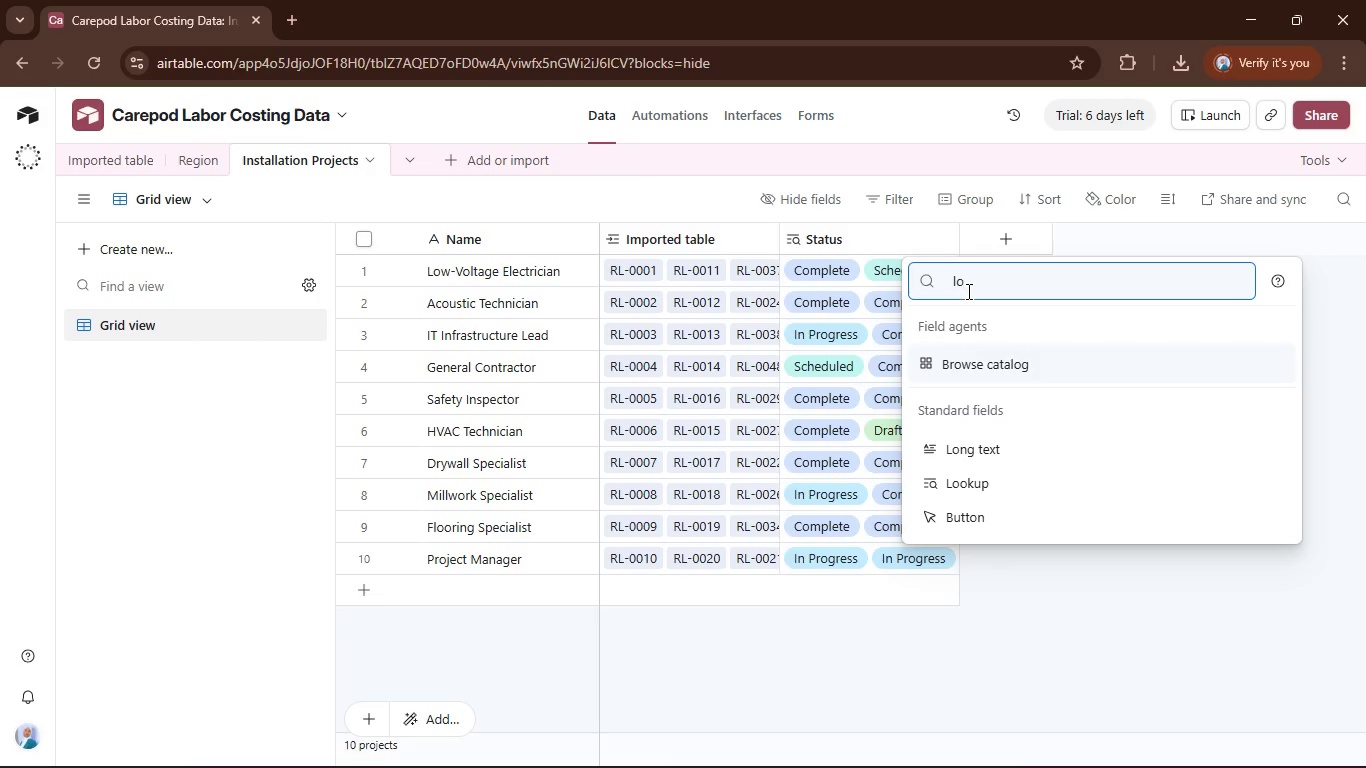 
wait(7.69)
 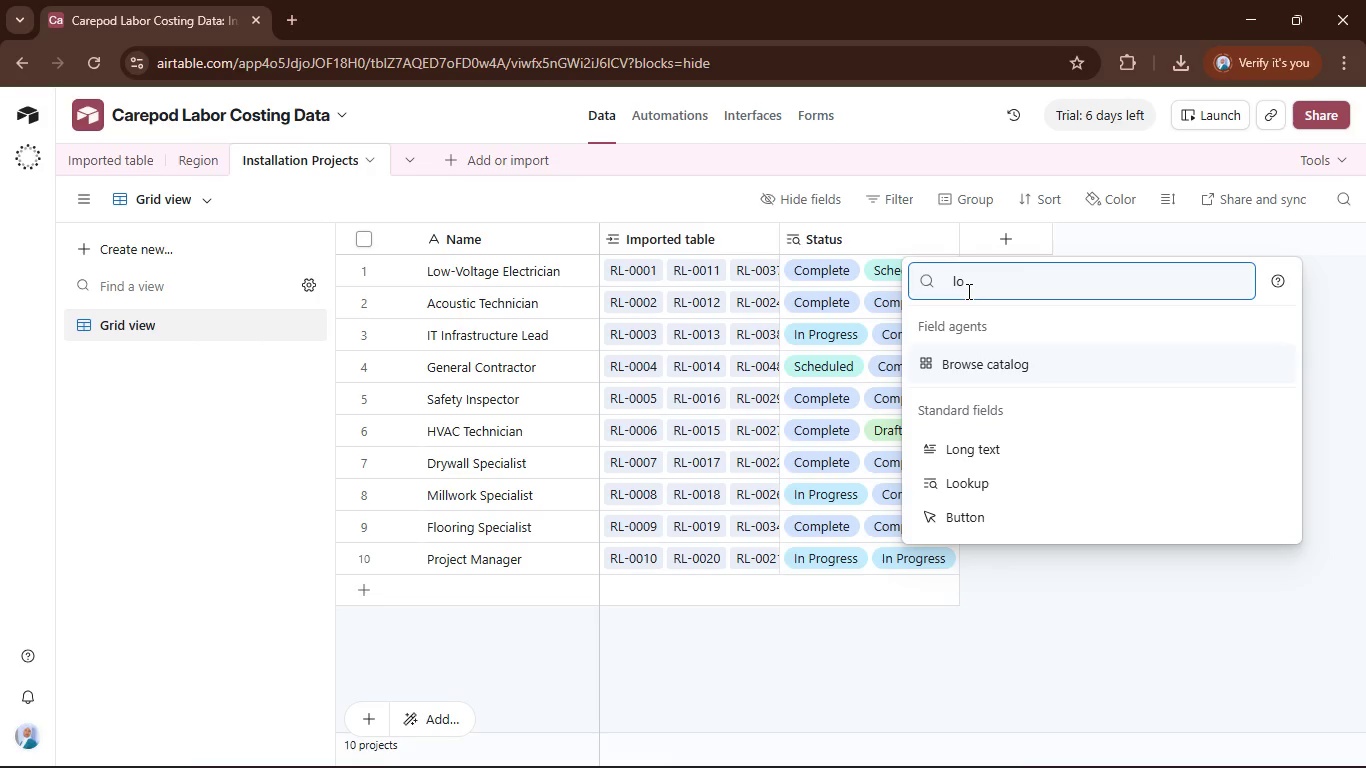 
left_click([1016, 492])
 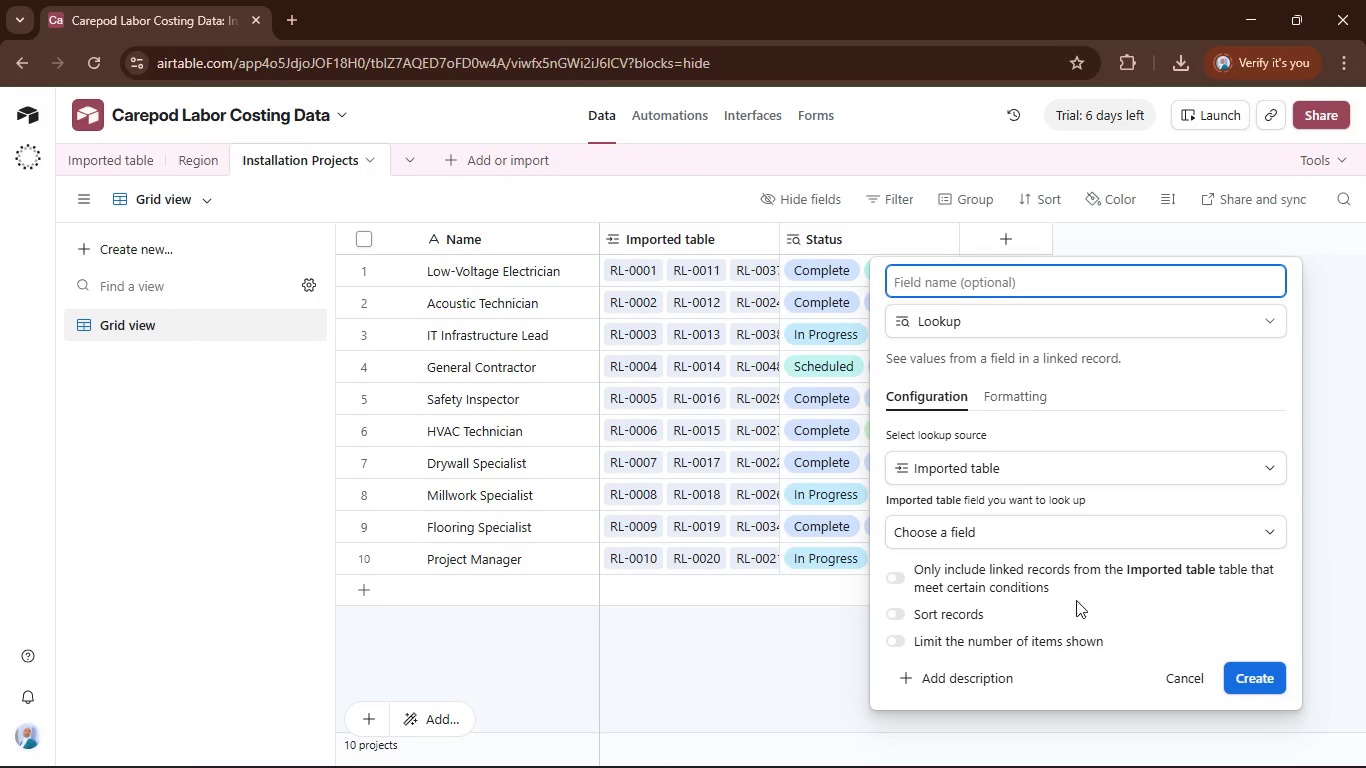 
left_click([1092, 524])
 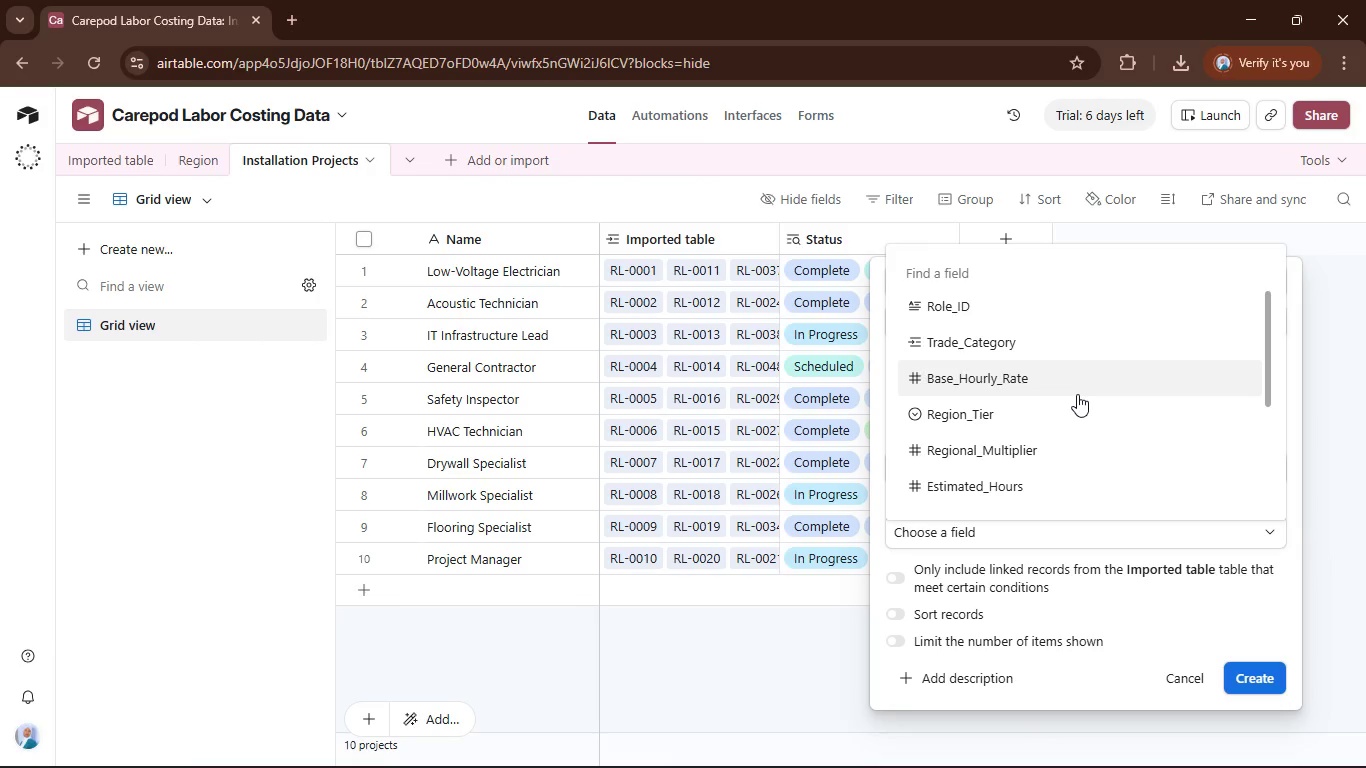 
scroll: coordinate [1077, 394], scroll_direction: down, amount: 2.0
 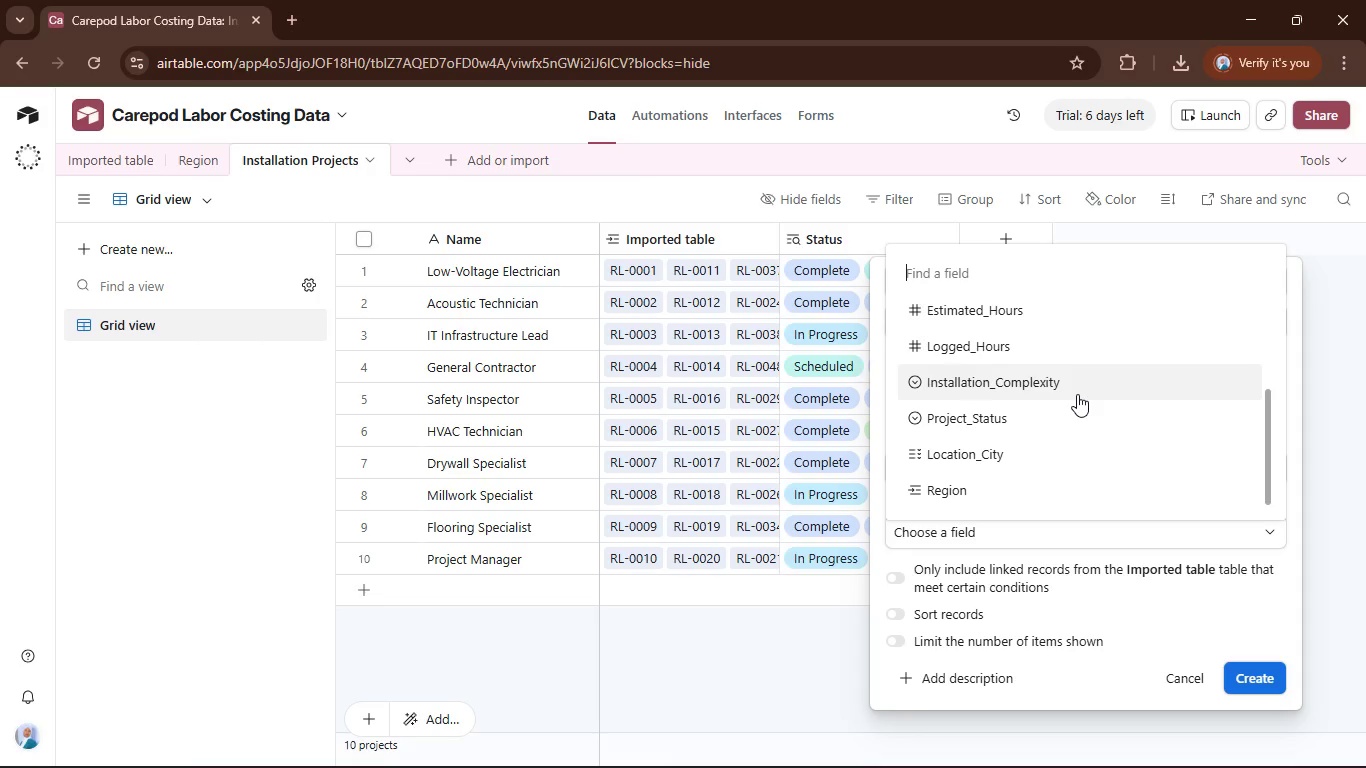 
scroll: coordinate [1077, 394], scroll_direction: up, amount: 3.0
 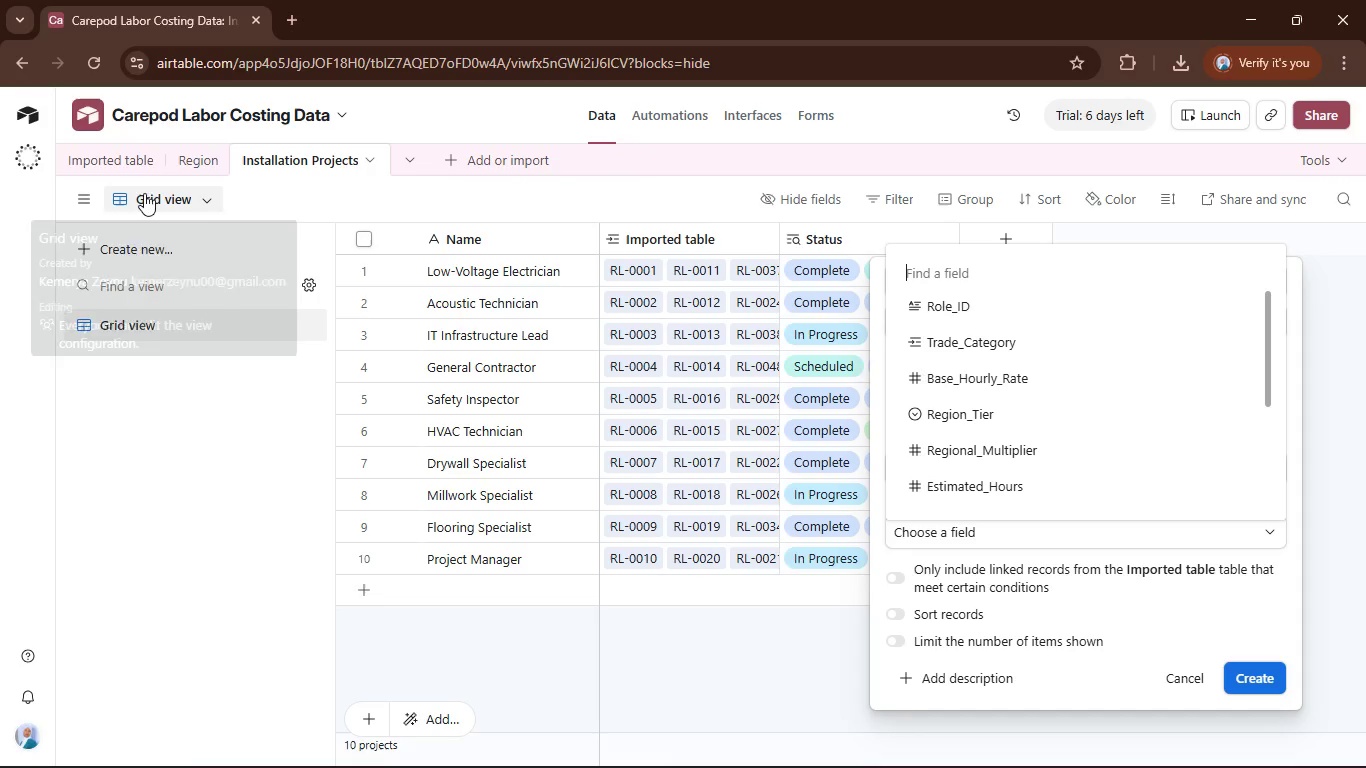 
left_click([136, 161])
 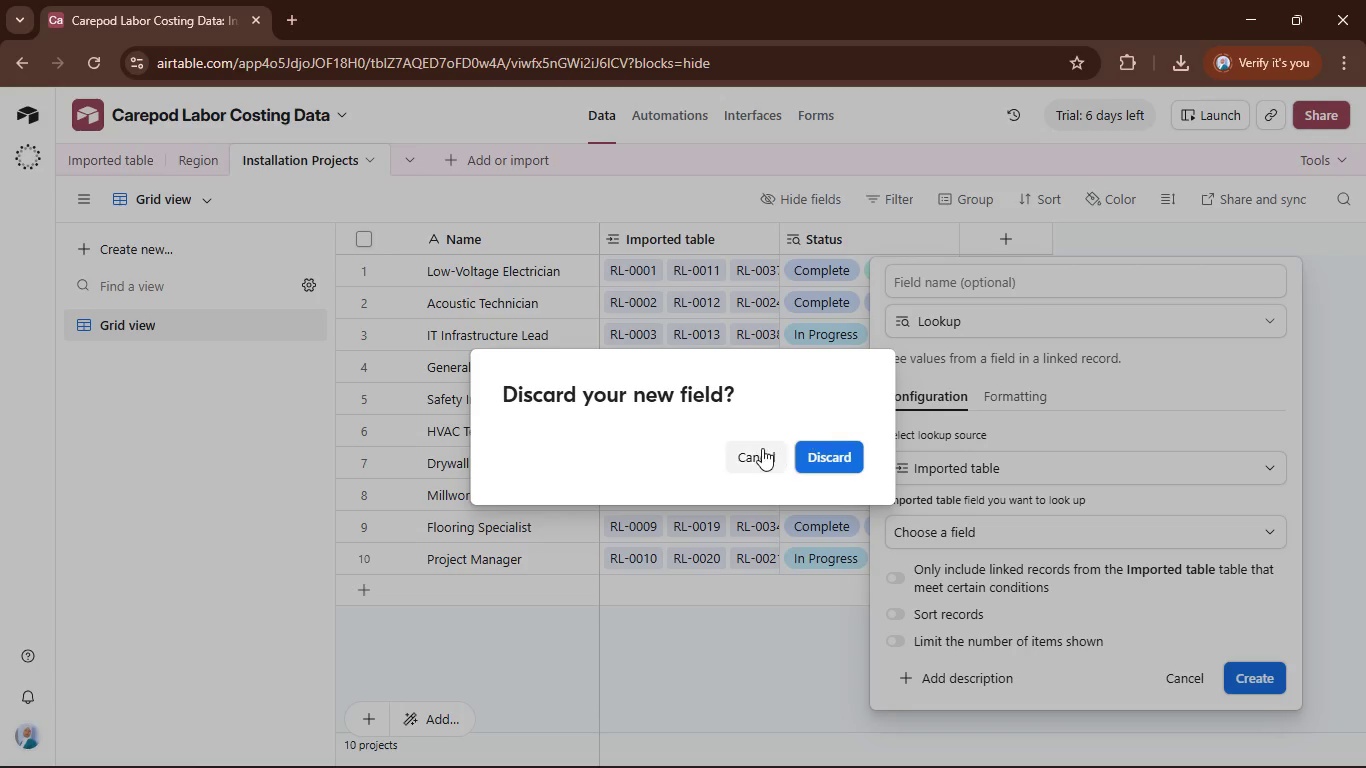 
left_click([762, 448])
 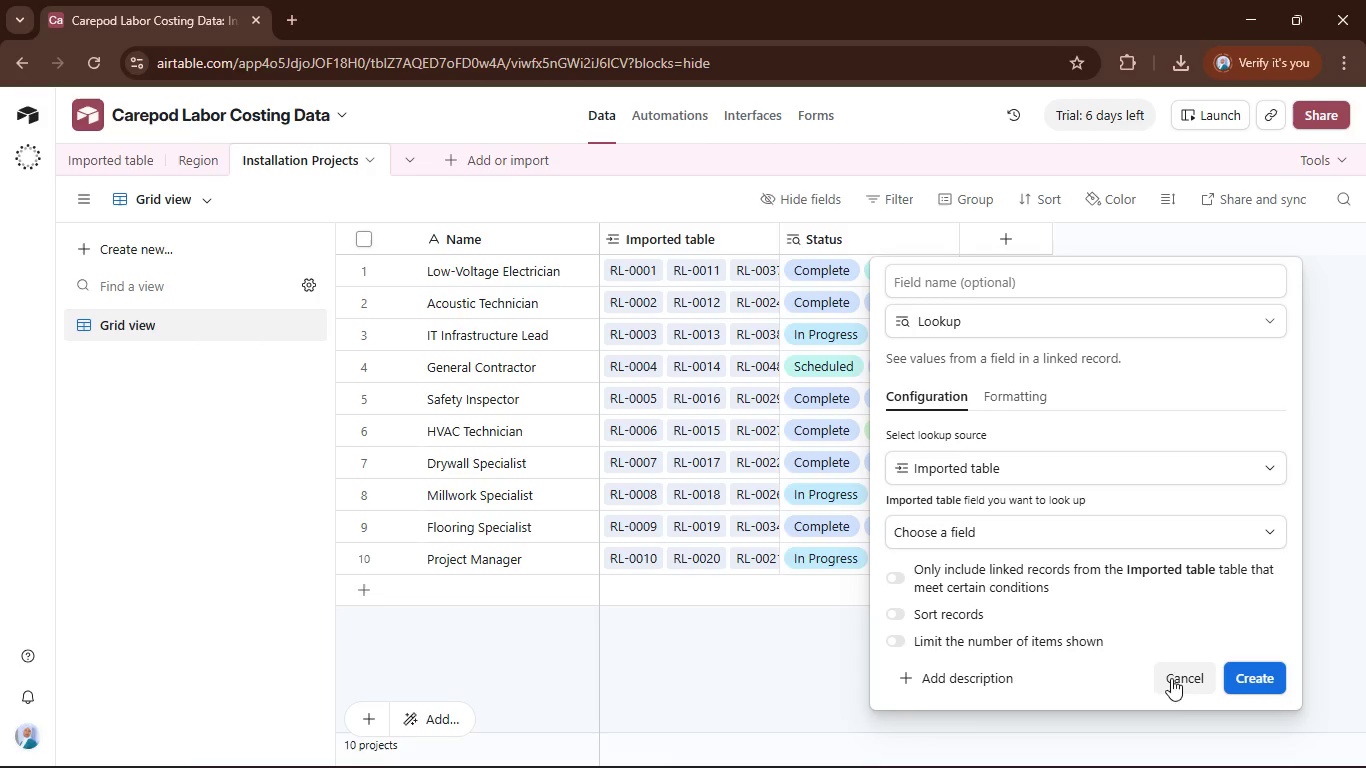 
left_click([1175, 684])
 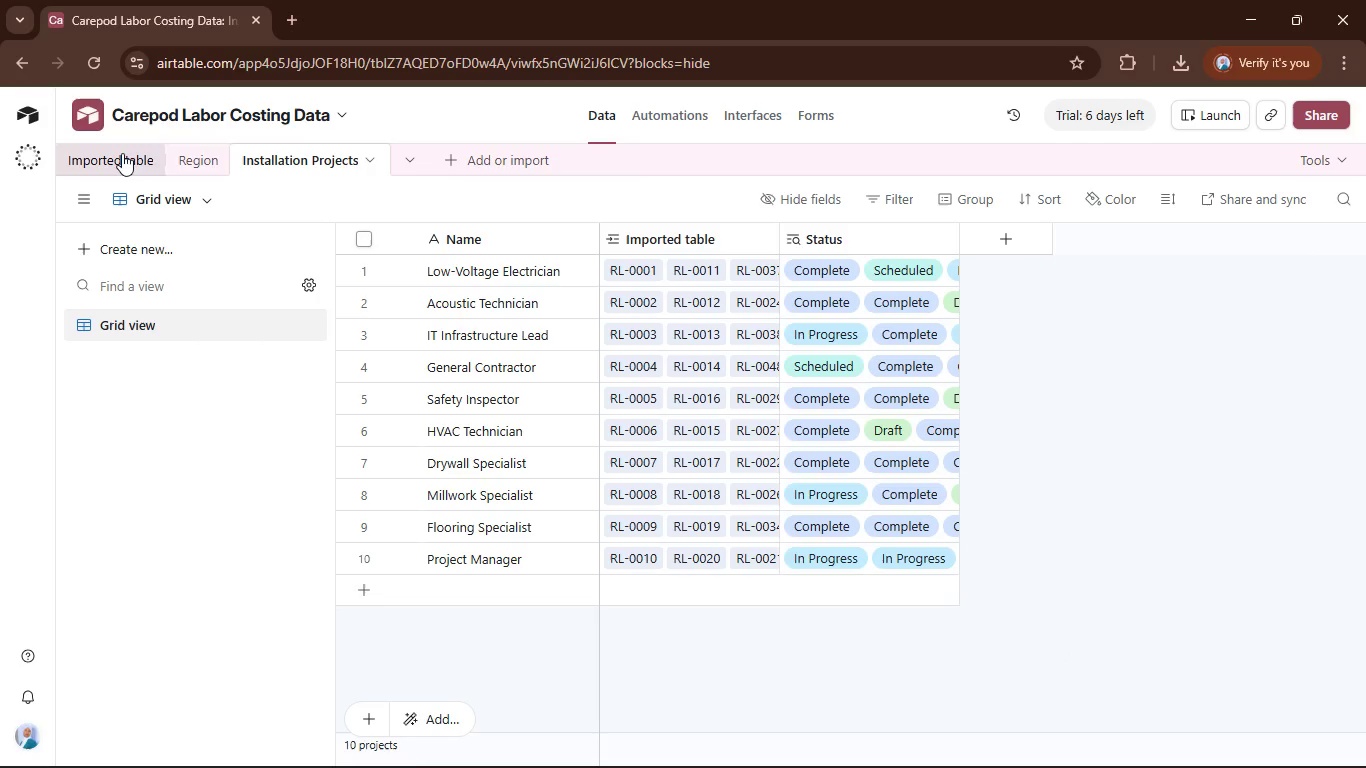 
left_click([122, 153])
 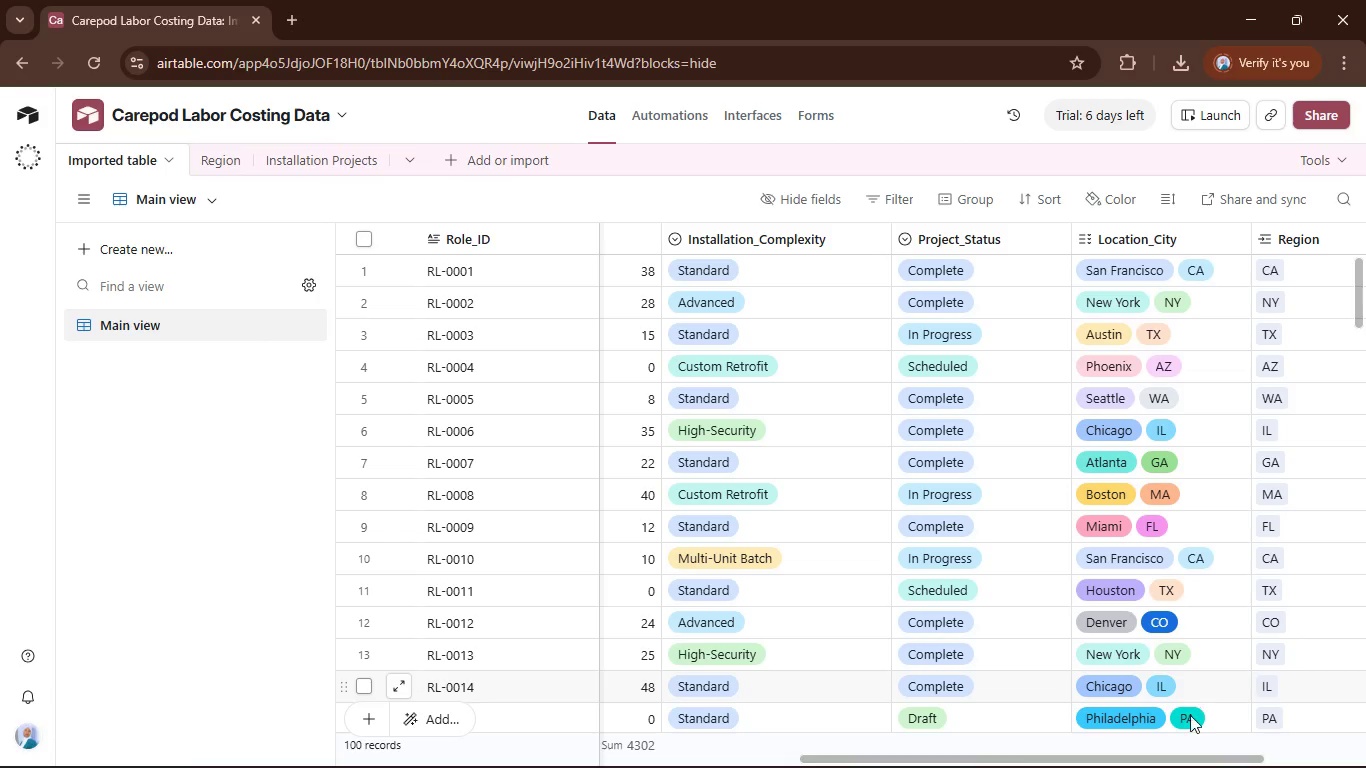 
left_click_drag(start_coordinate=[1184, 758], to_coordinate=[1112, 741])
 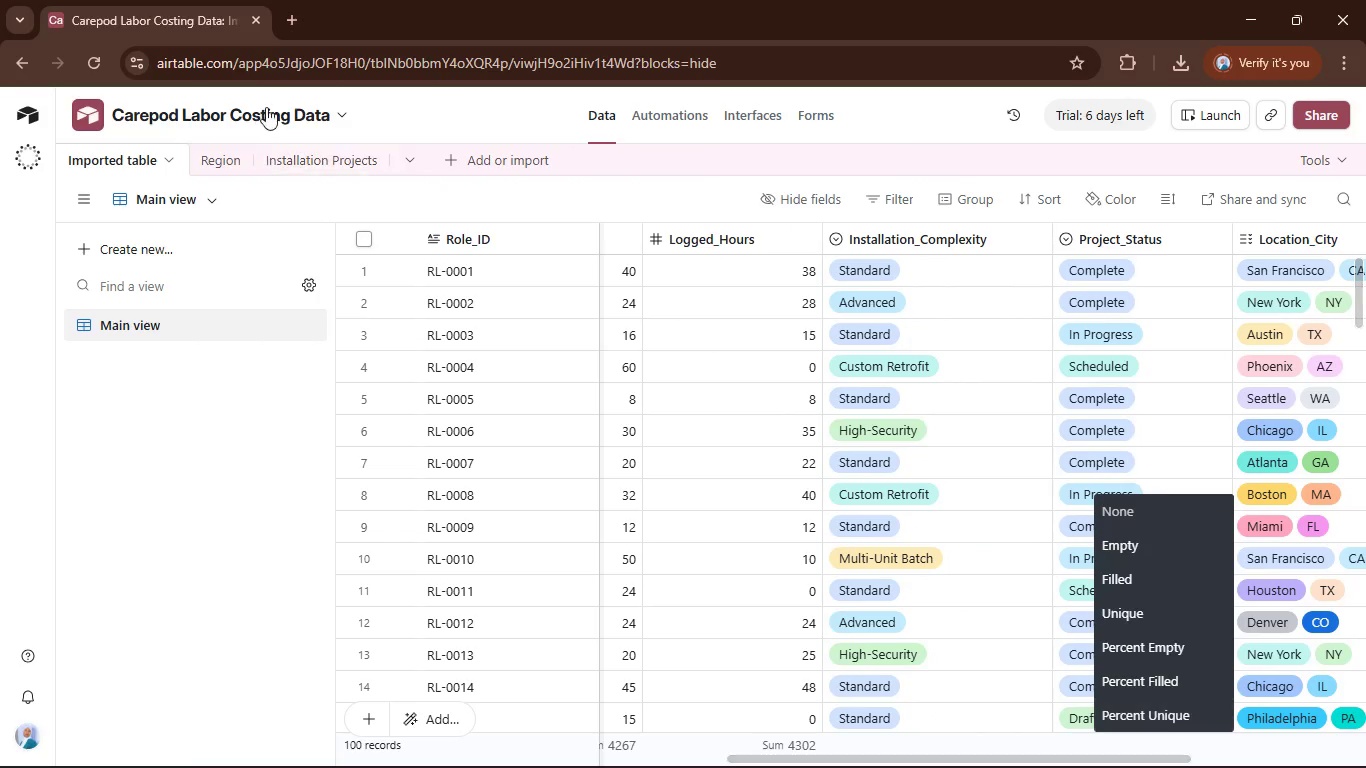 
left_click([1112, 741])
 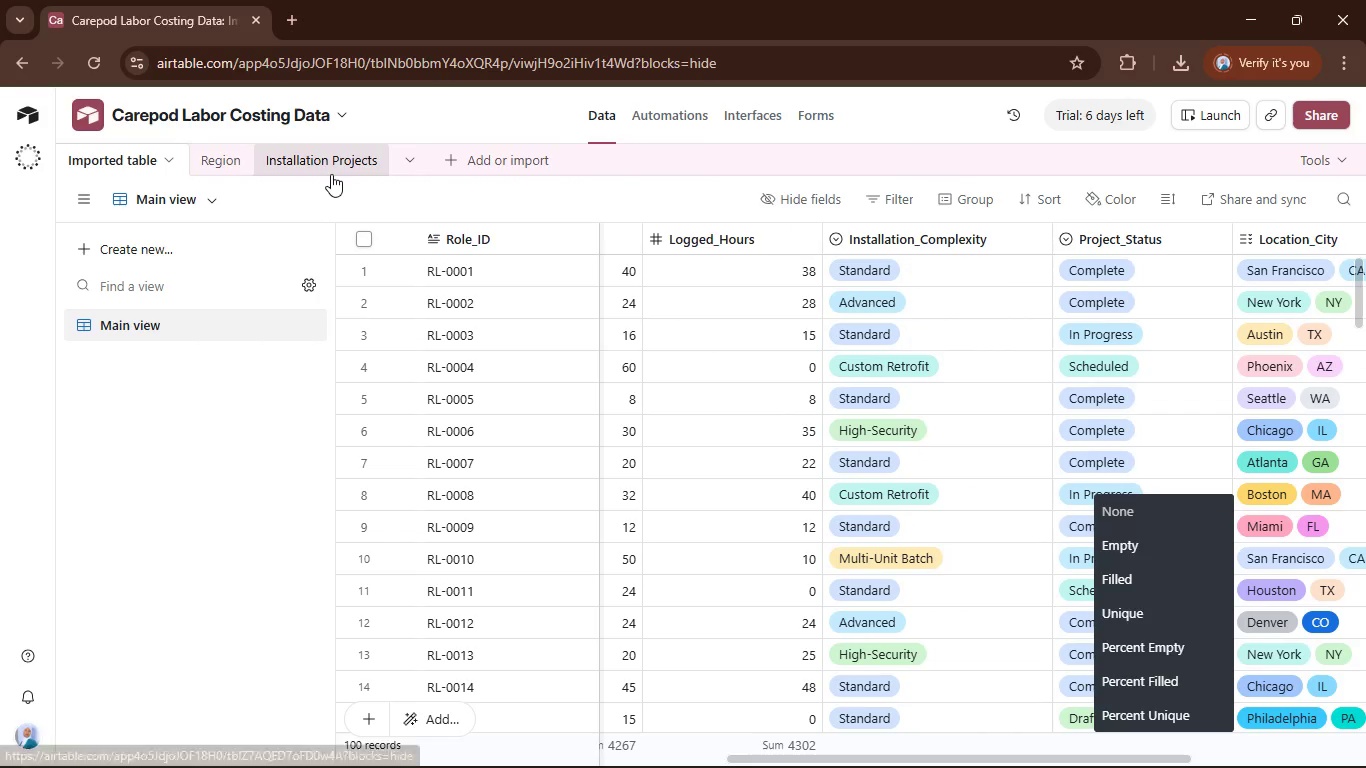 
left_click([326, 157])
 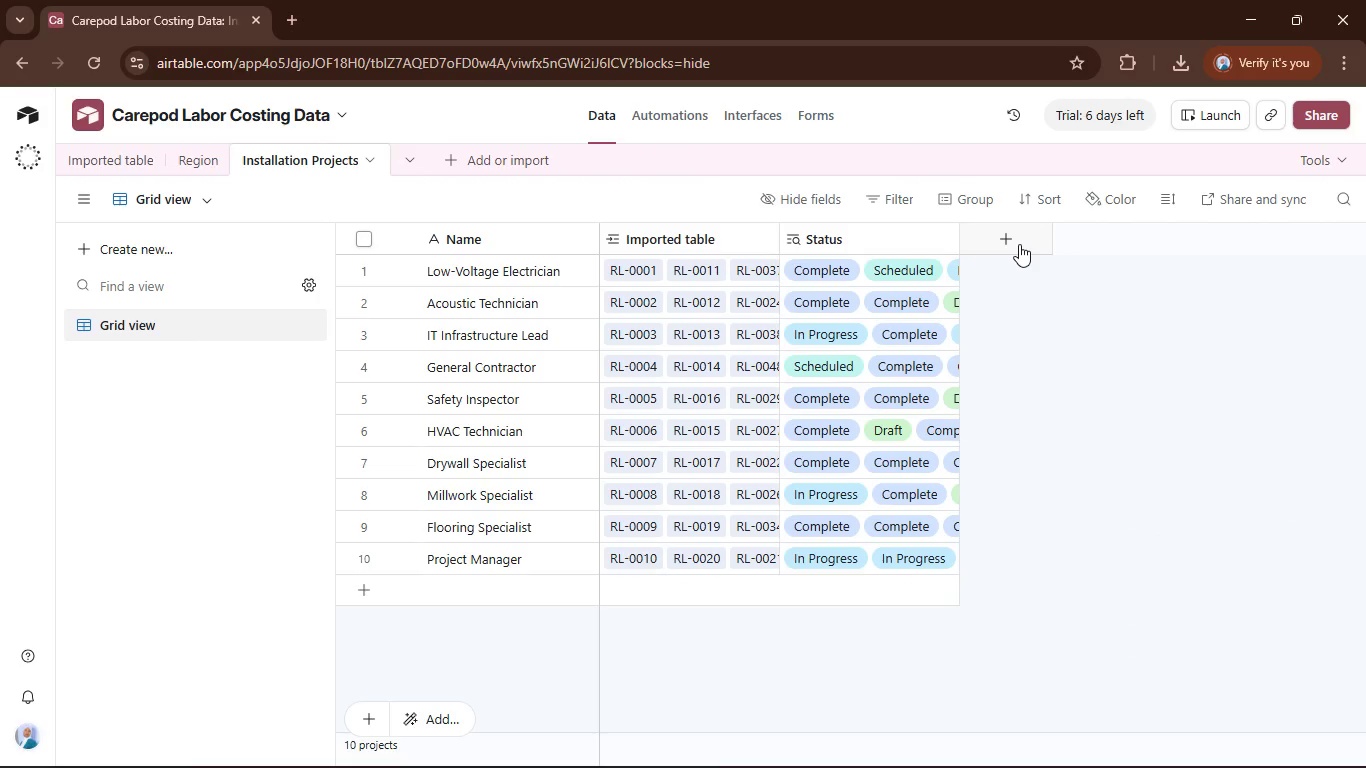 
left_click([1010, 238])
 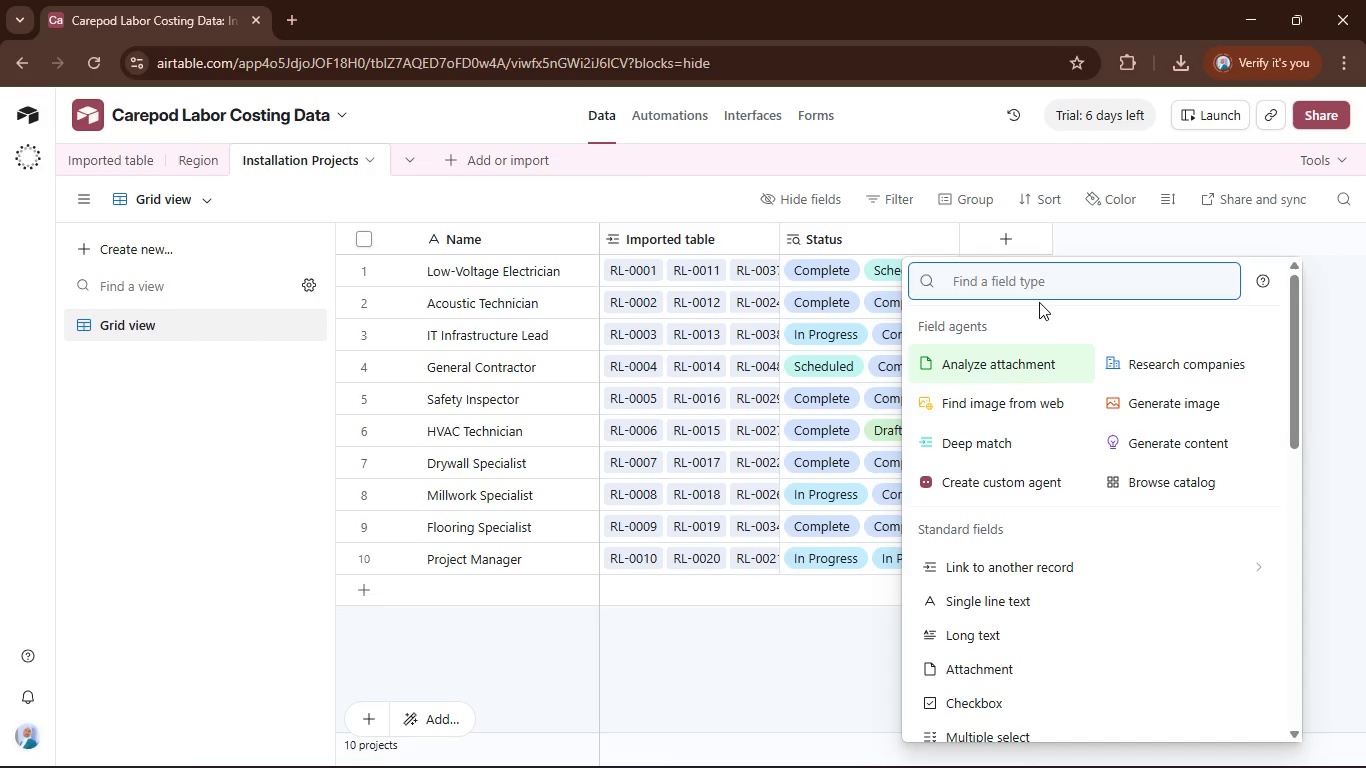 
type(lo)
 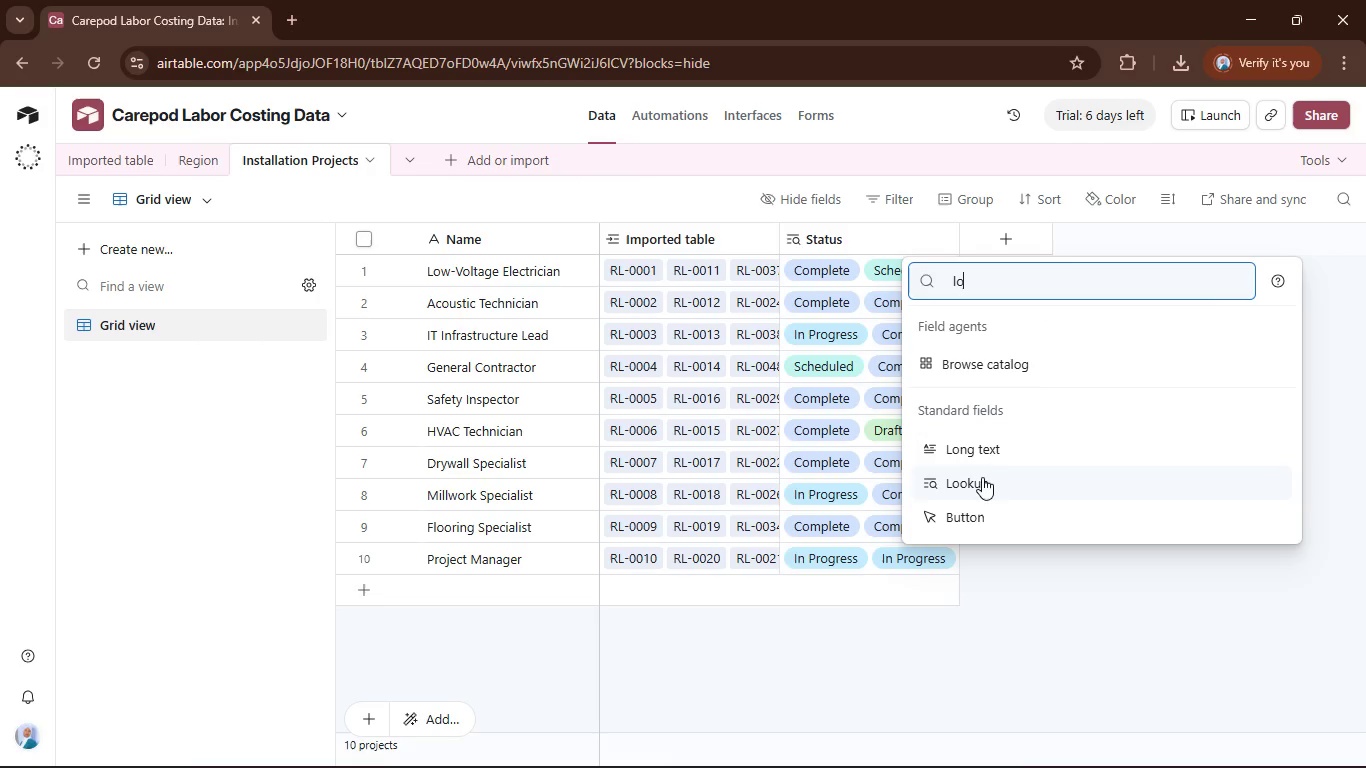 
left_click([981, 480])
 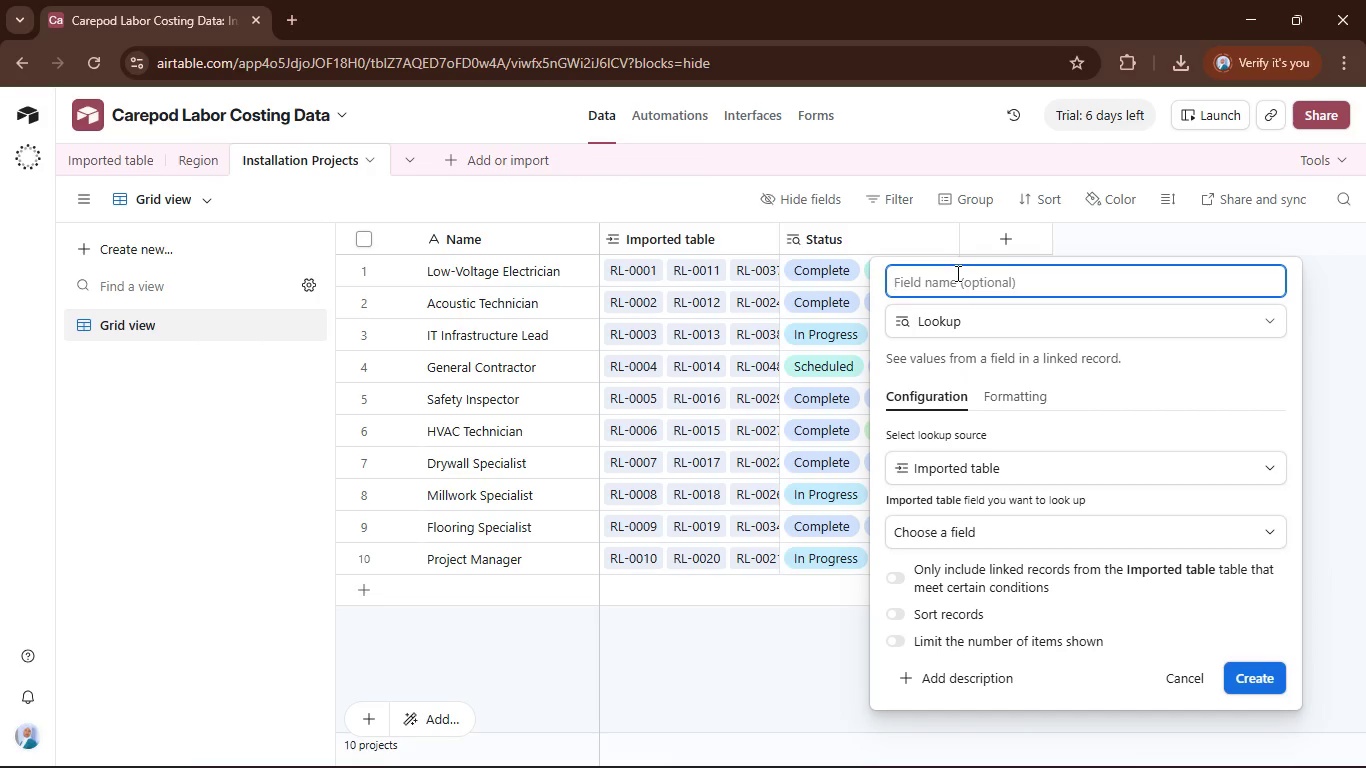 
type(Complexity)
 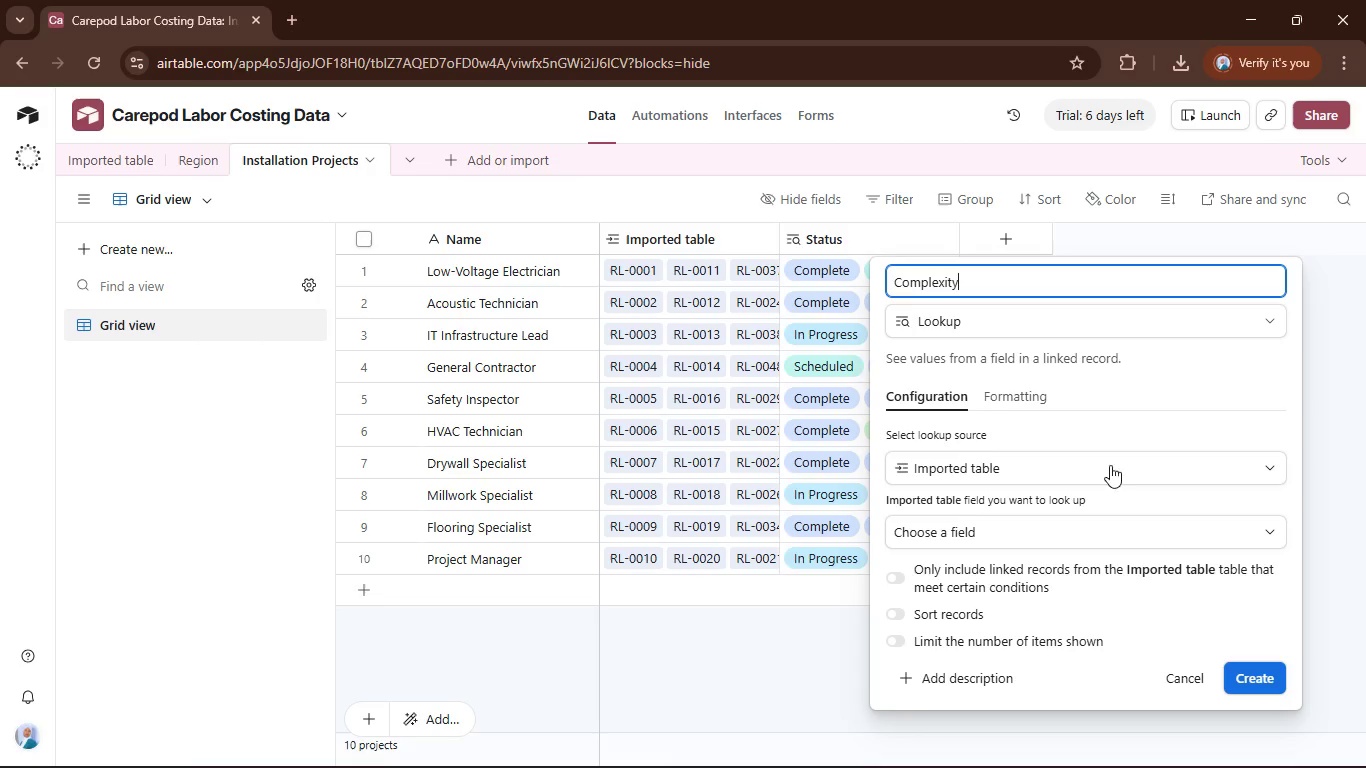 
left_click([1139, 526])
 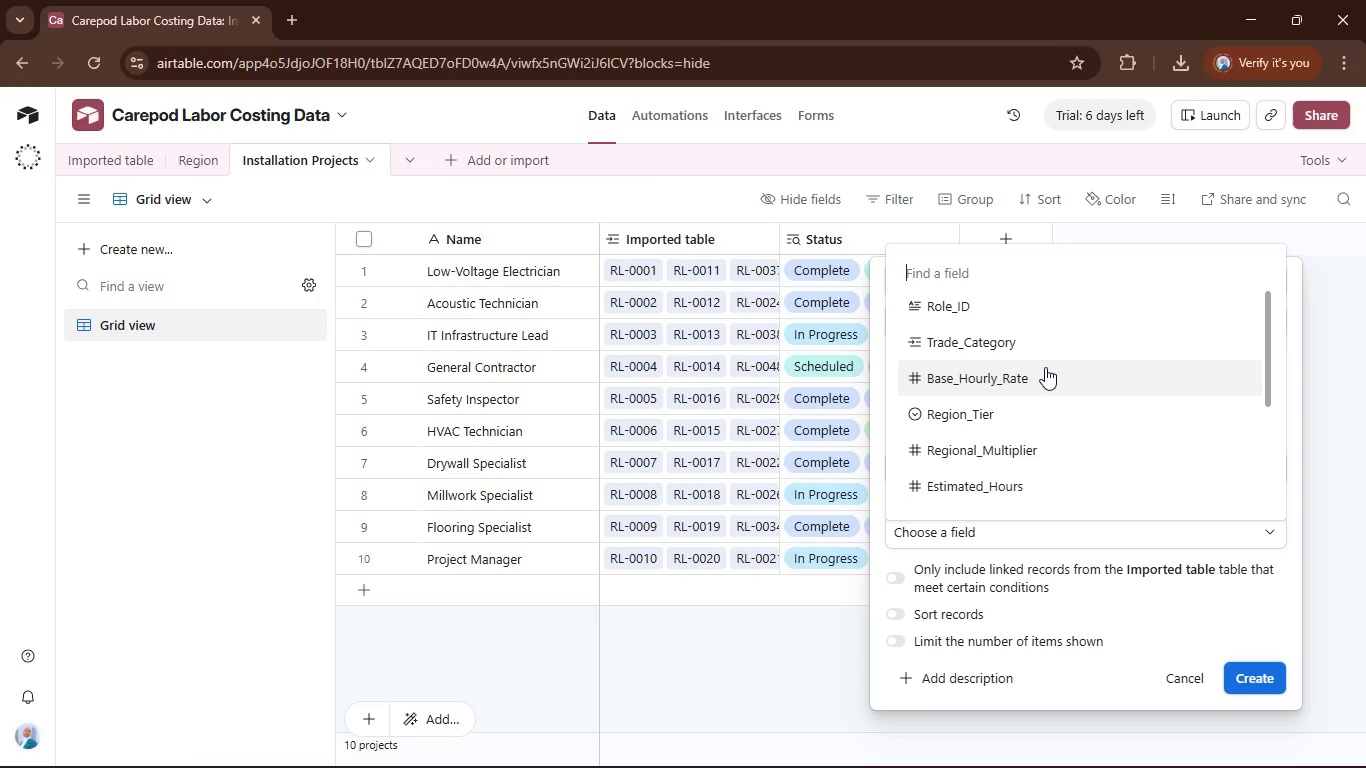 
scroll: coordinate [1045, 368], scroll_direction: down, amount: 2.0
 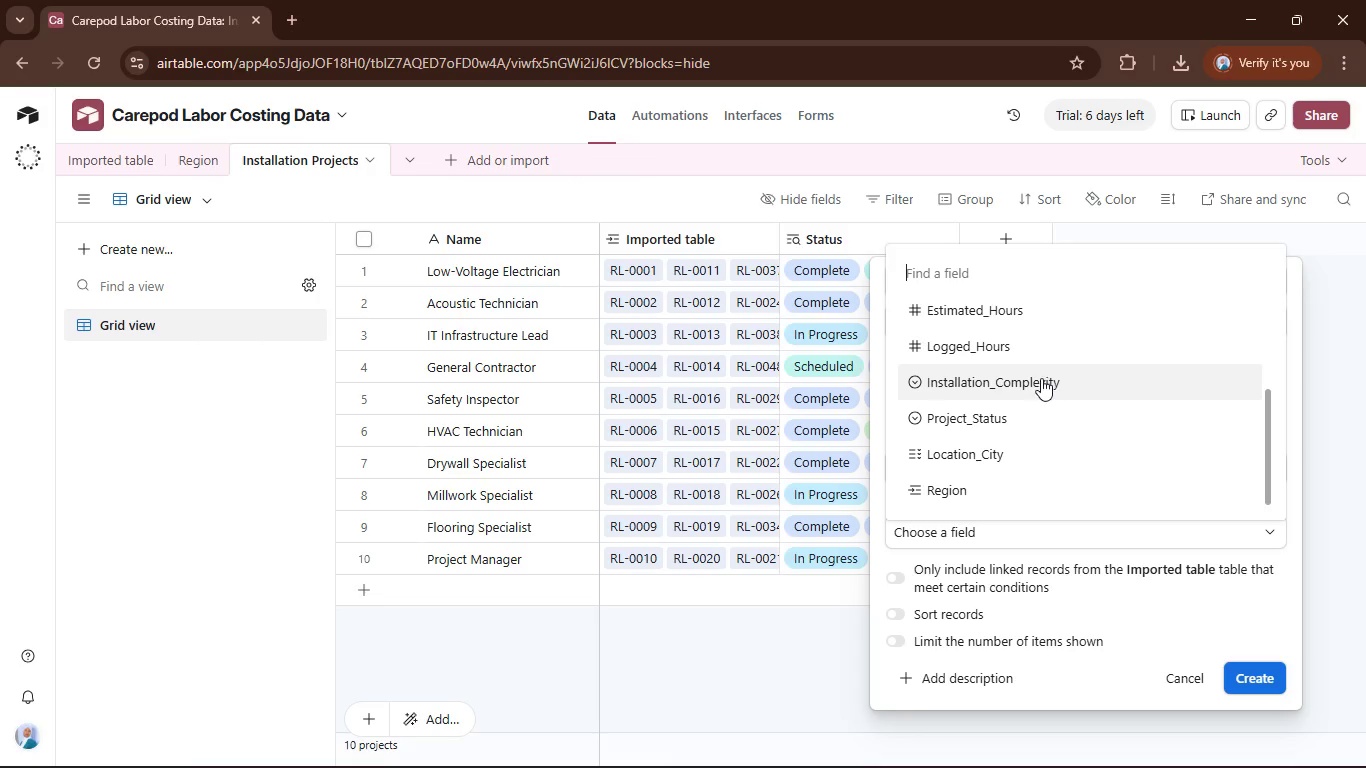 
left_click([1041, 378])
 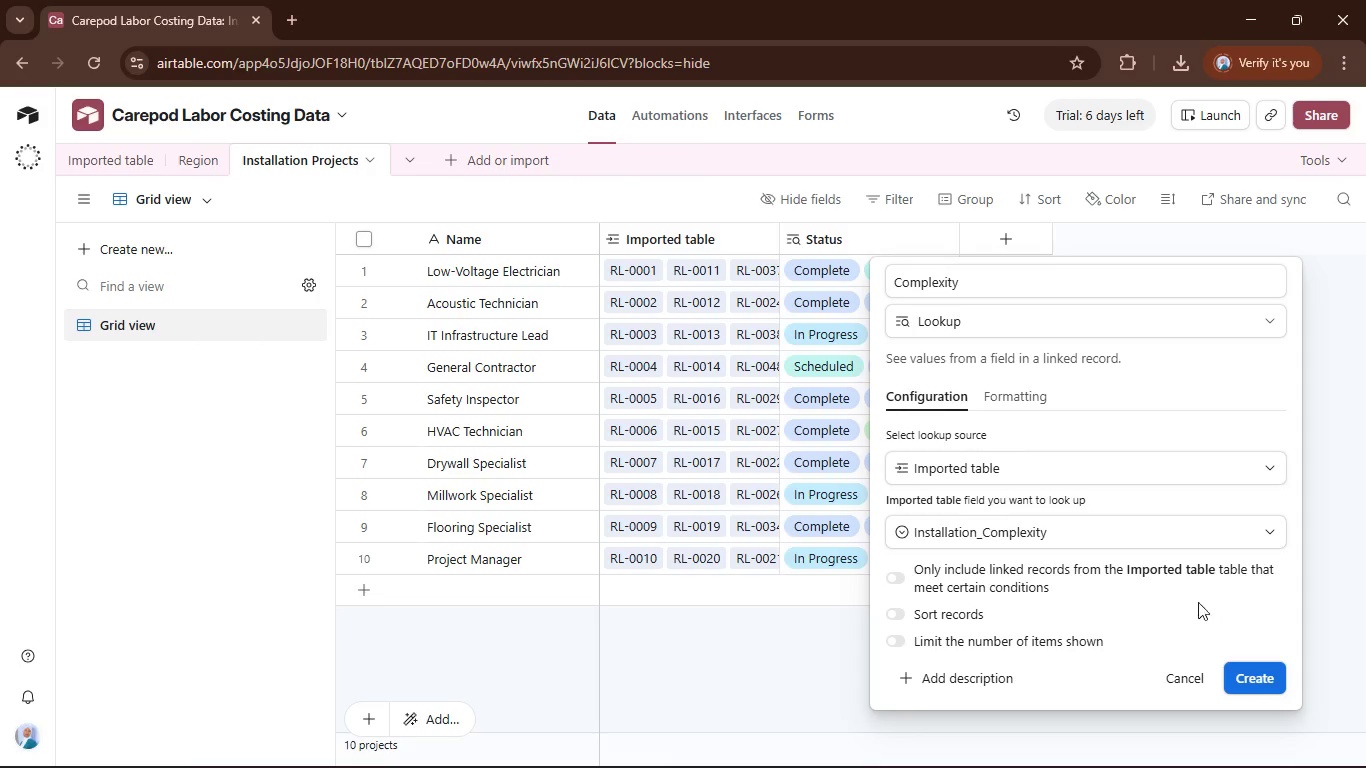 
scroll: coordinate [1171, 588], scroll_direction: down, amount: 2.0
 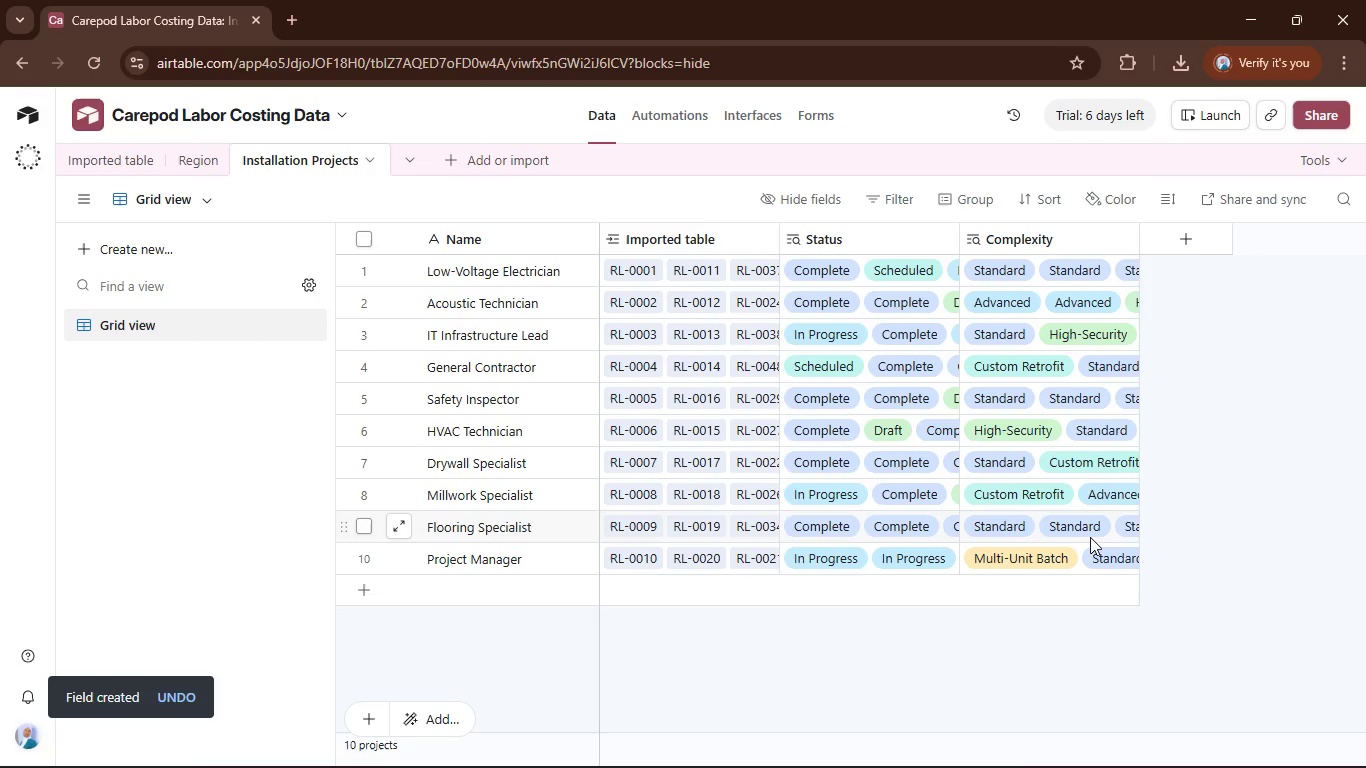 
wait(11.89)
 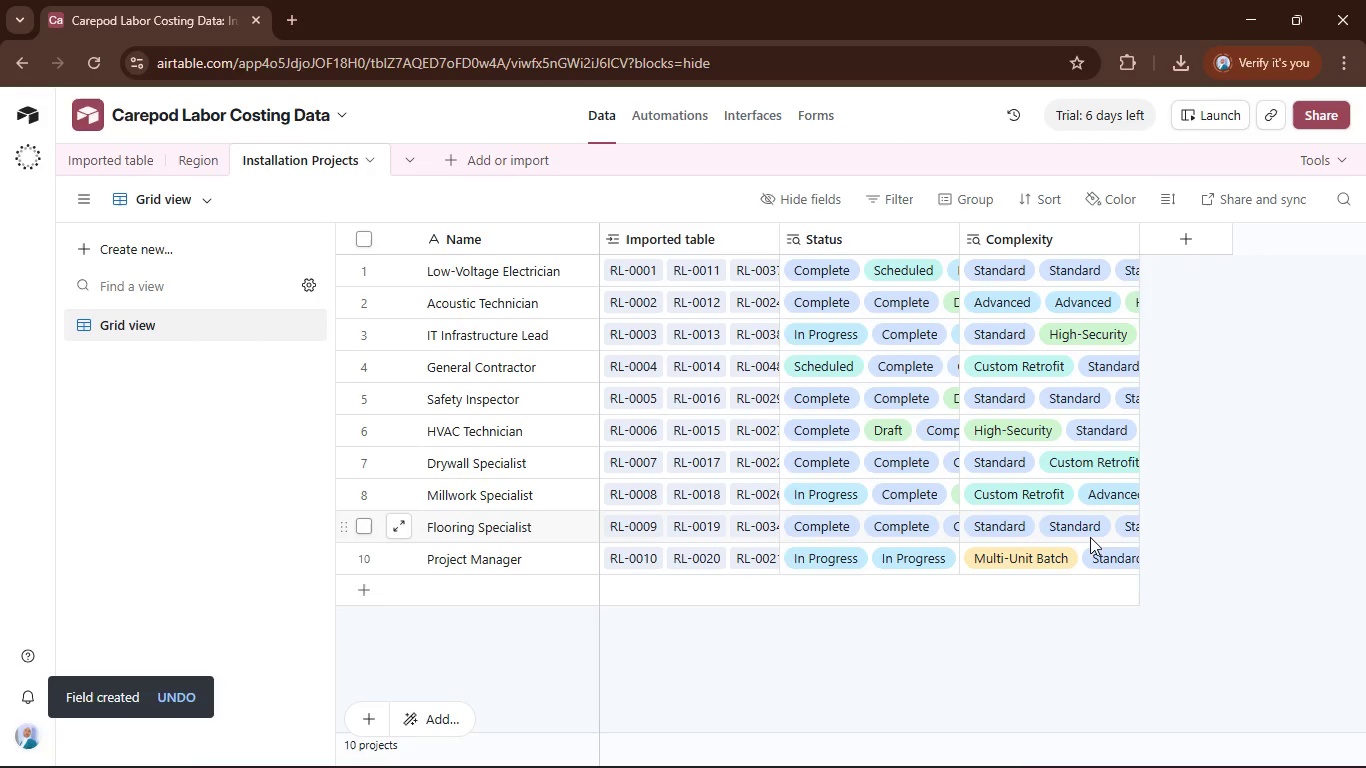 
left_click([820, 745])